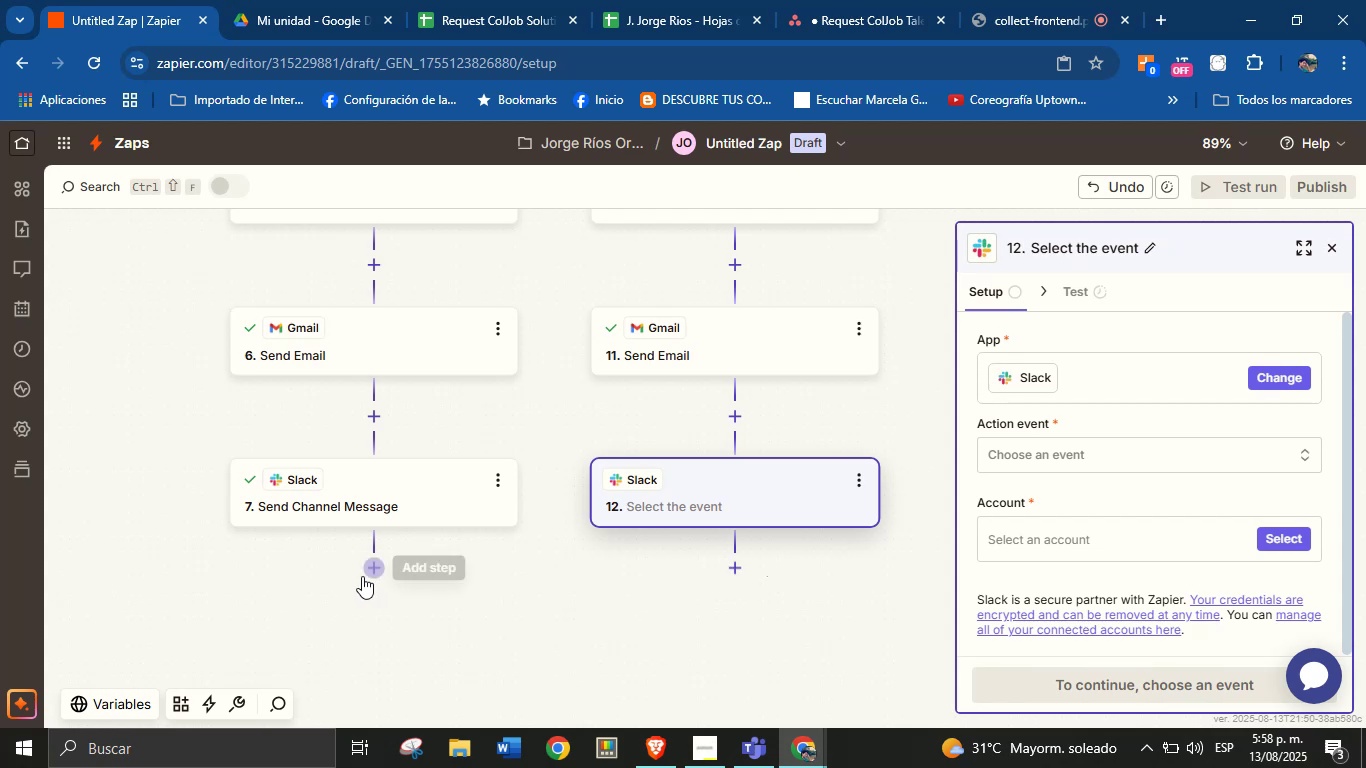 
wait(7.75)
 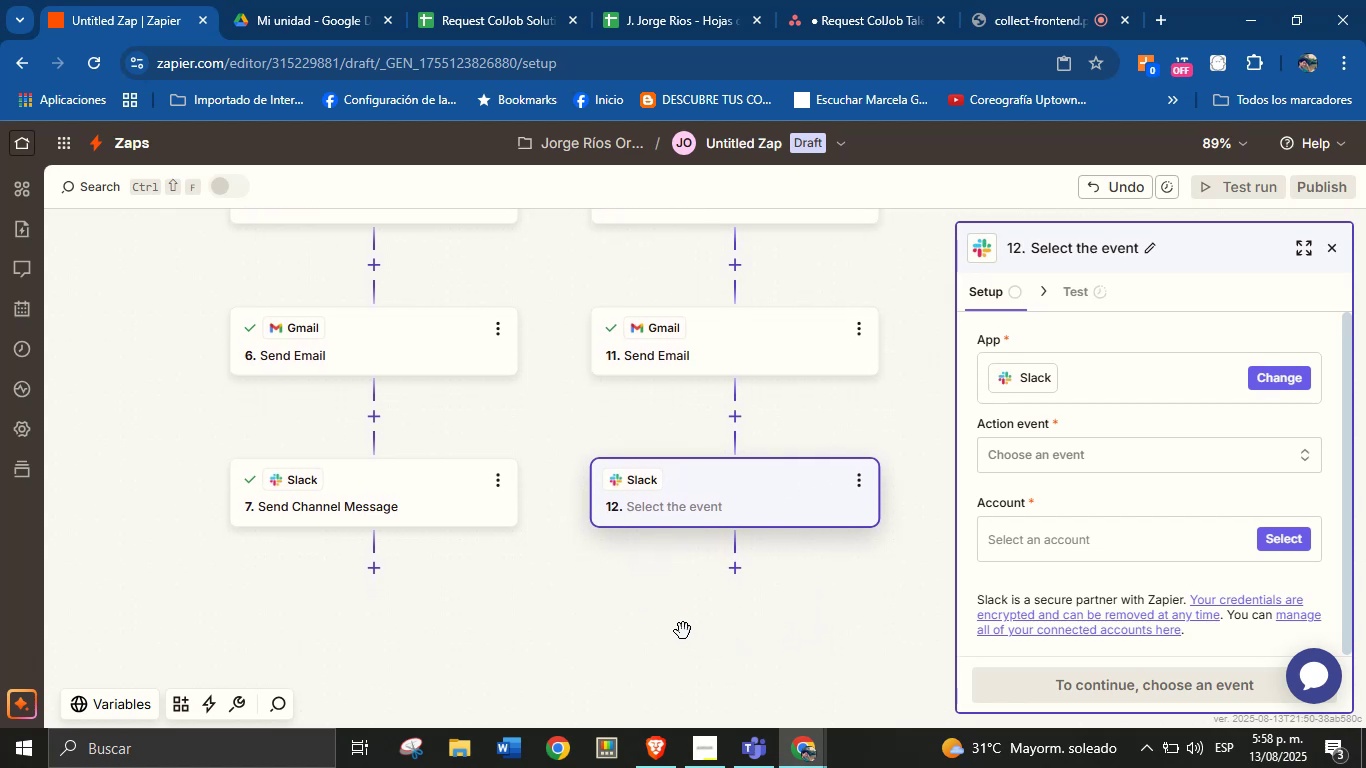 
left_click([377, 573])
 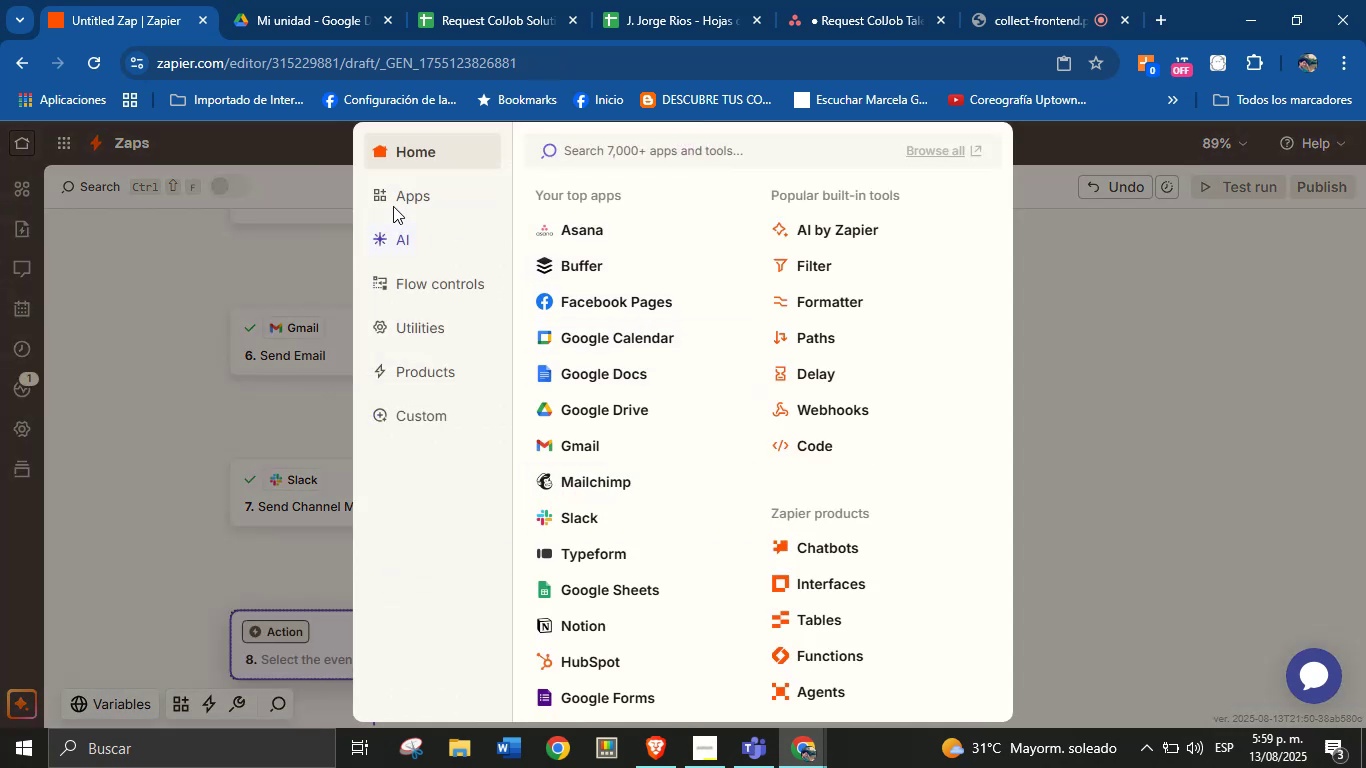 
wait(6.19)
 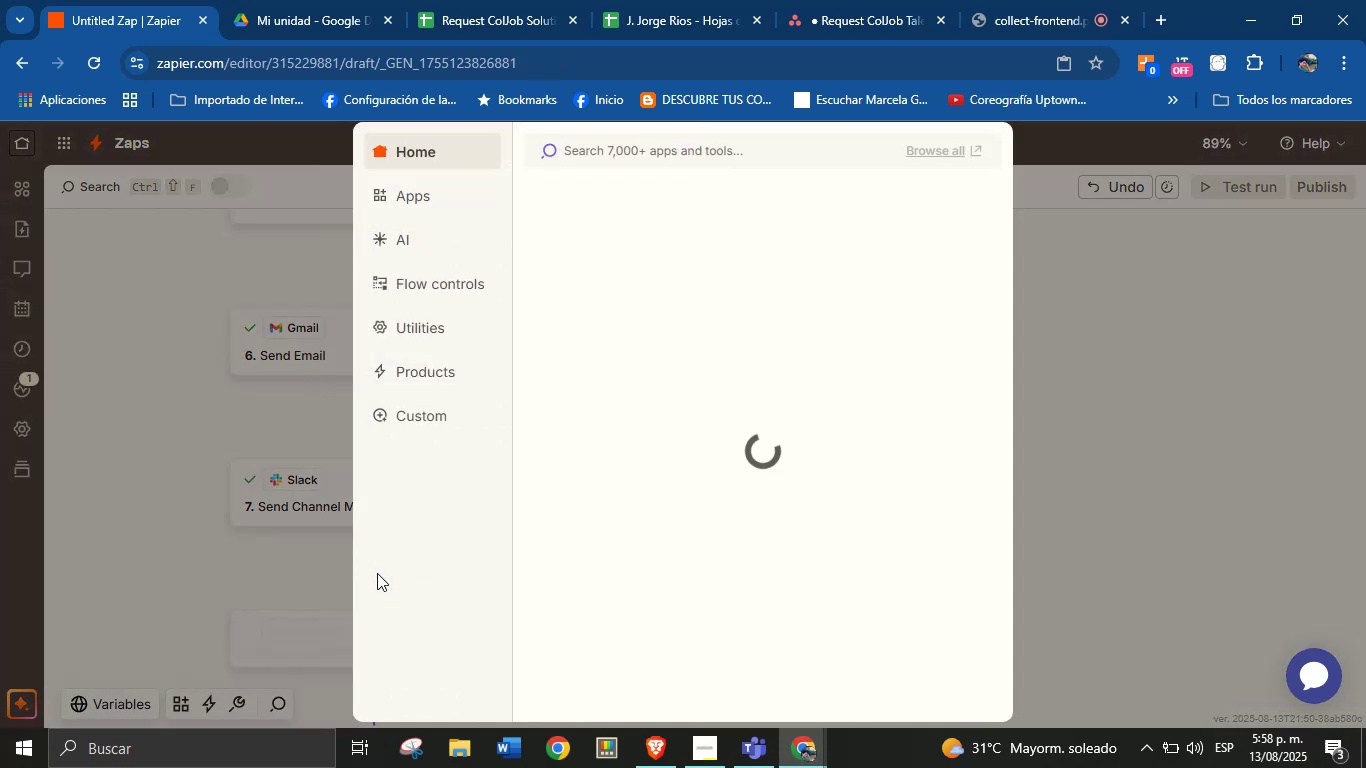 
key(W)
 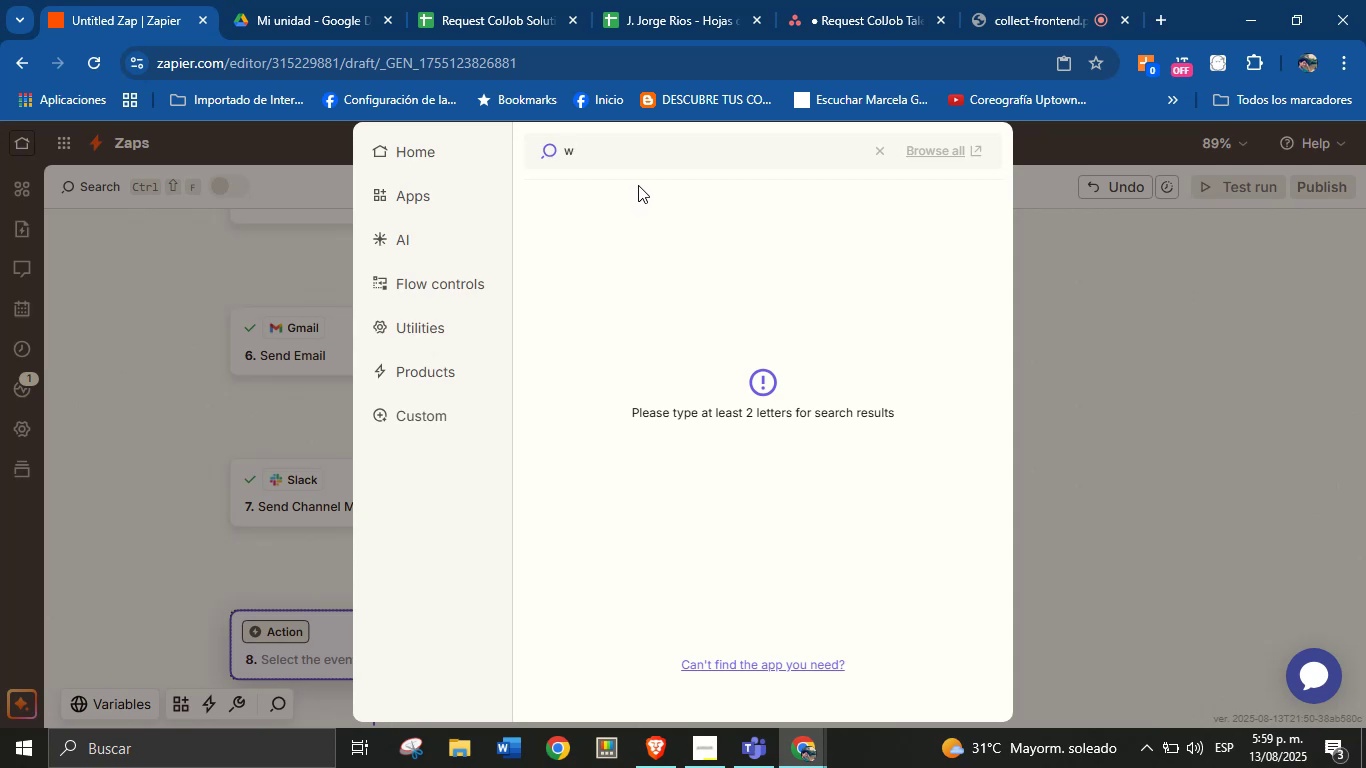 
left_click([652, 160])
 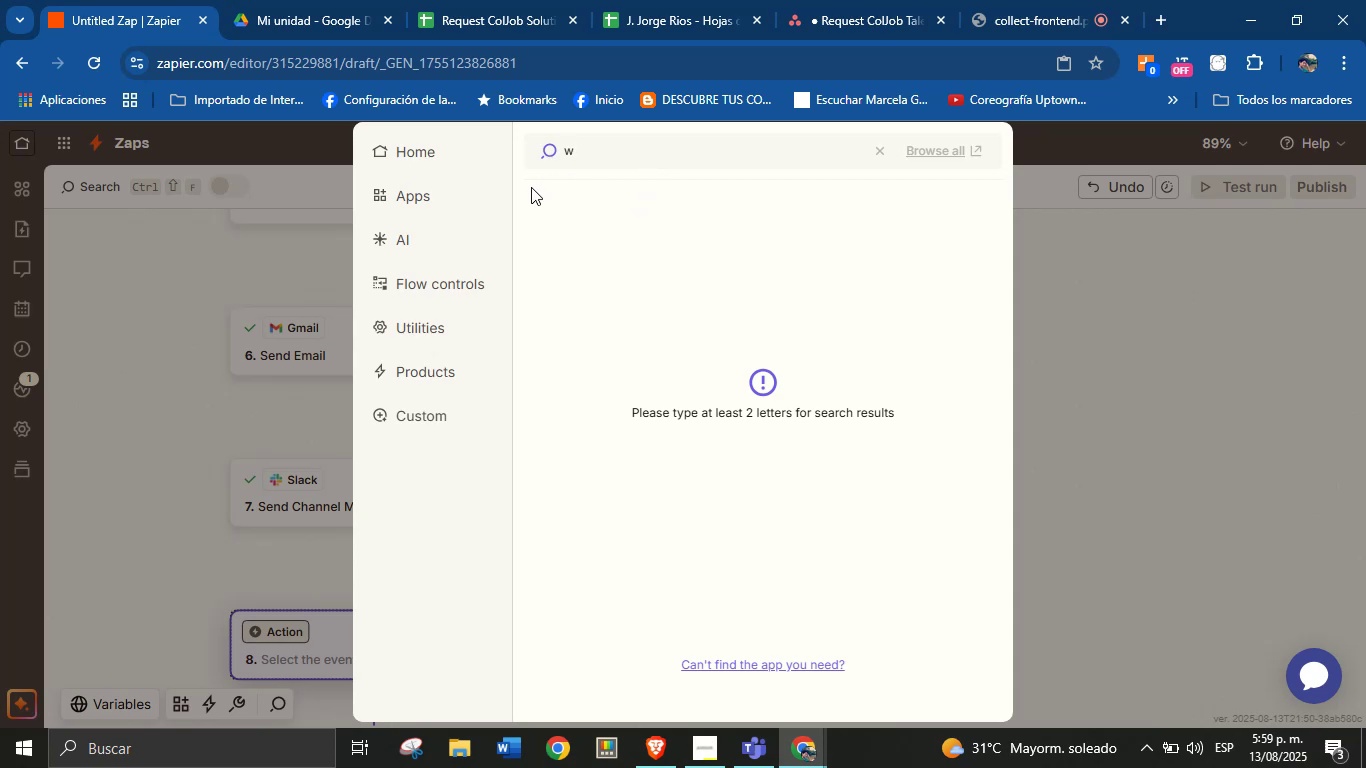 
left_click([594, 151])
 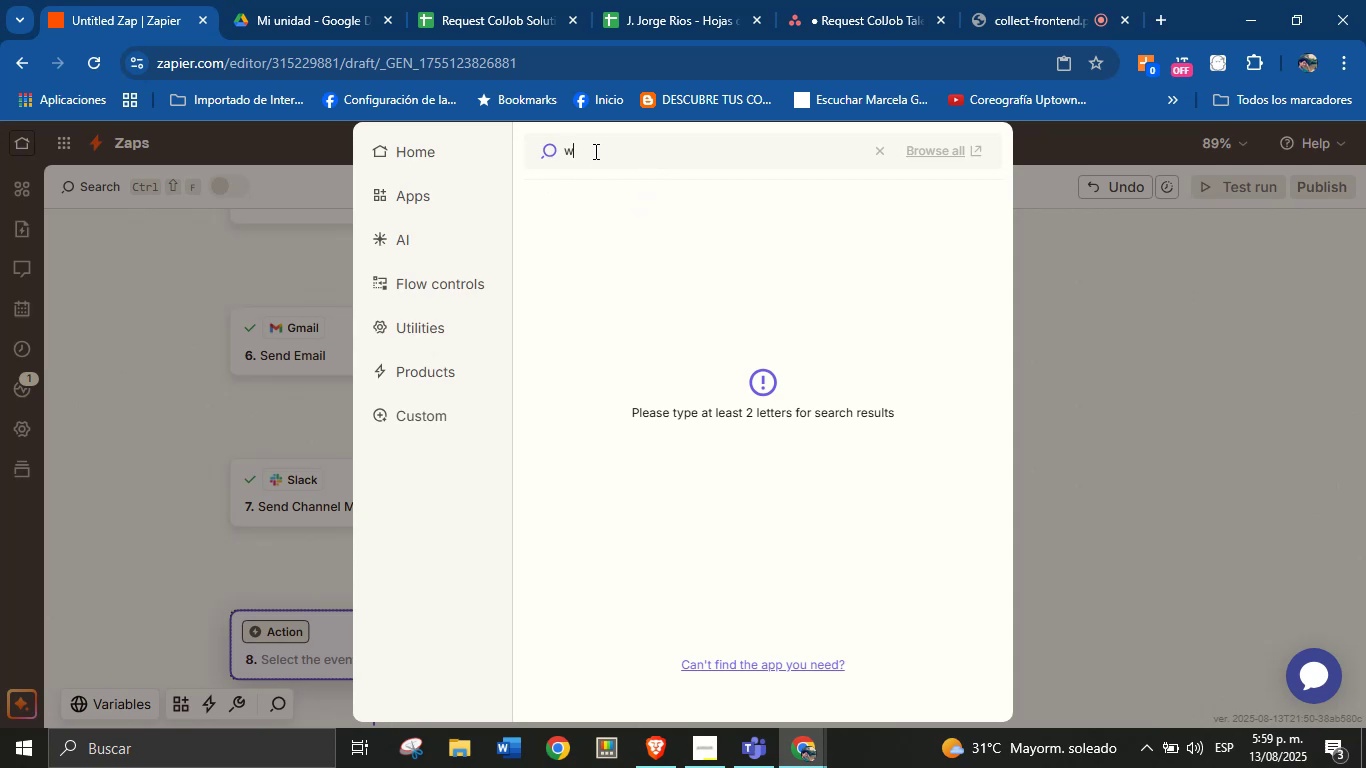 
key(H)
 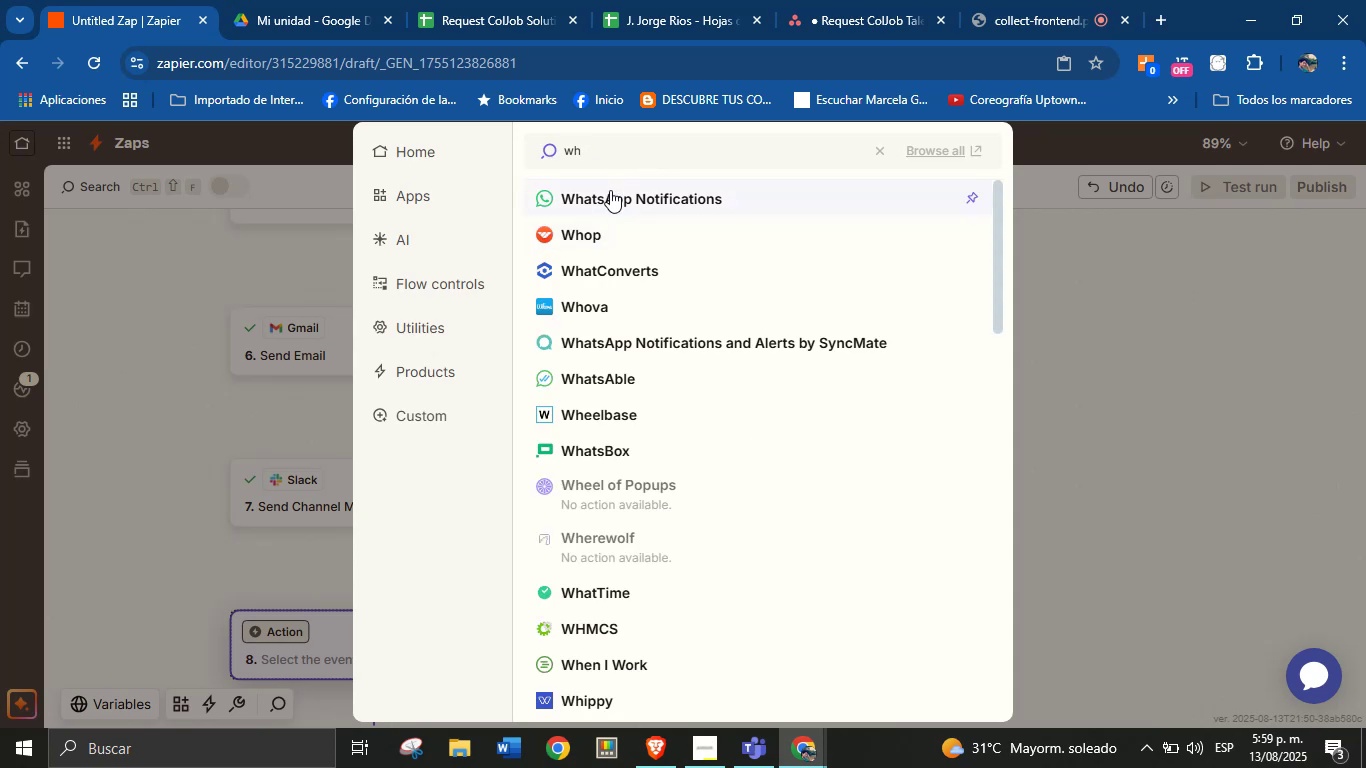 
left_click([610, 191])
 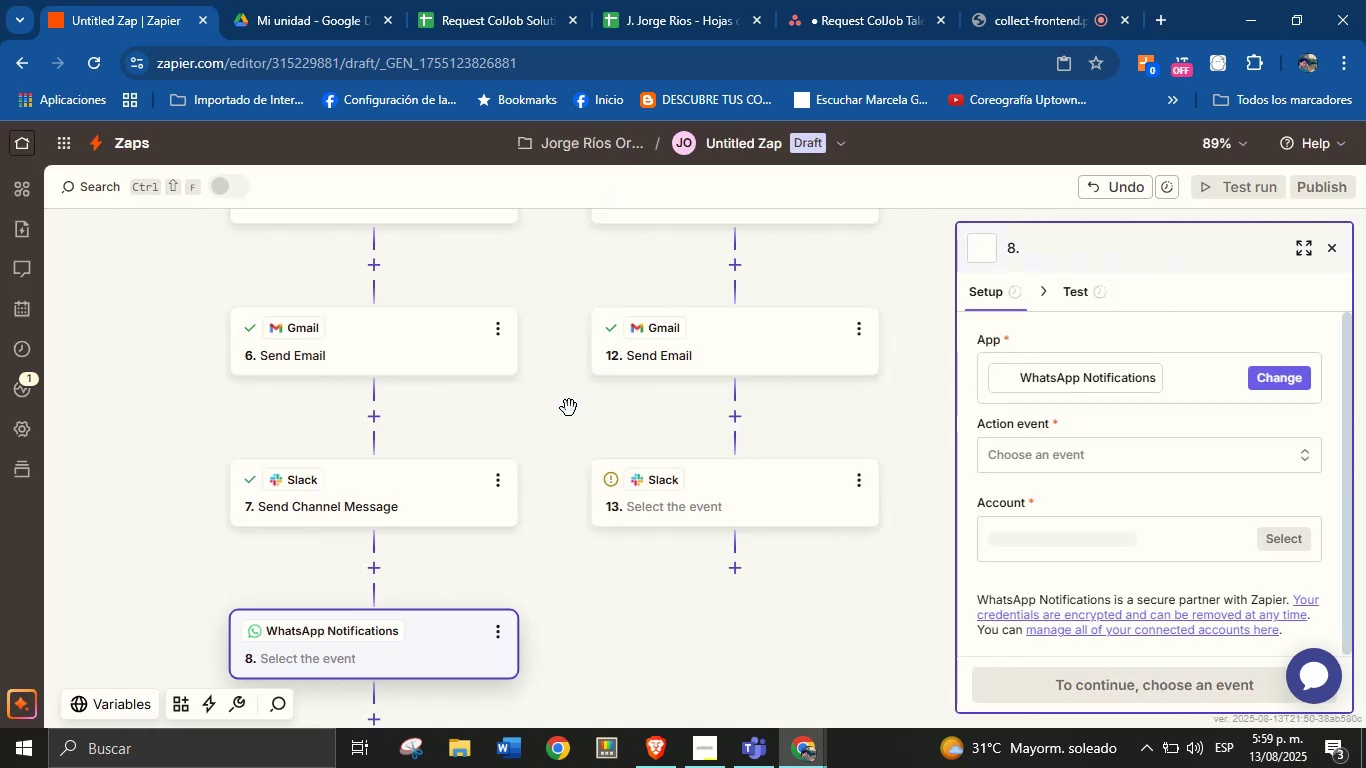 
left_click_drag(start_coordinate=[568, 439], to_coordinate=[564, 405])
 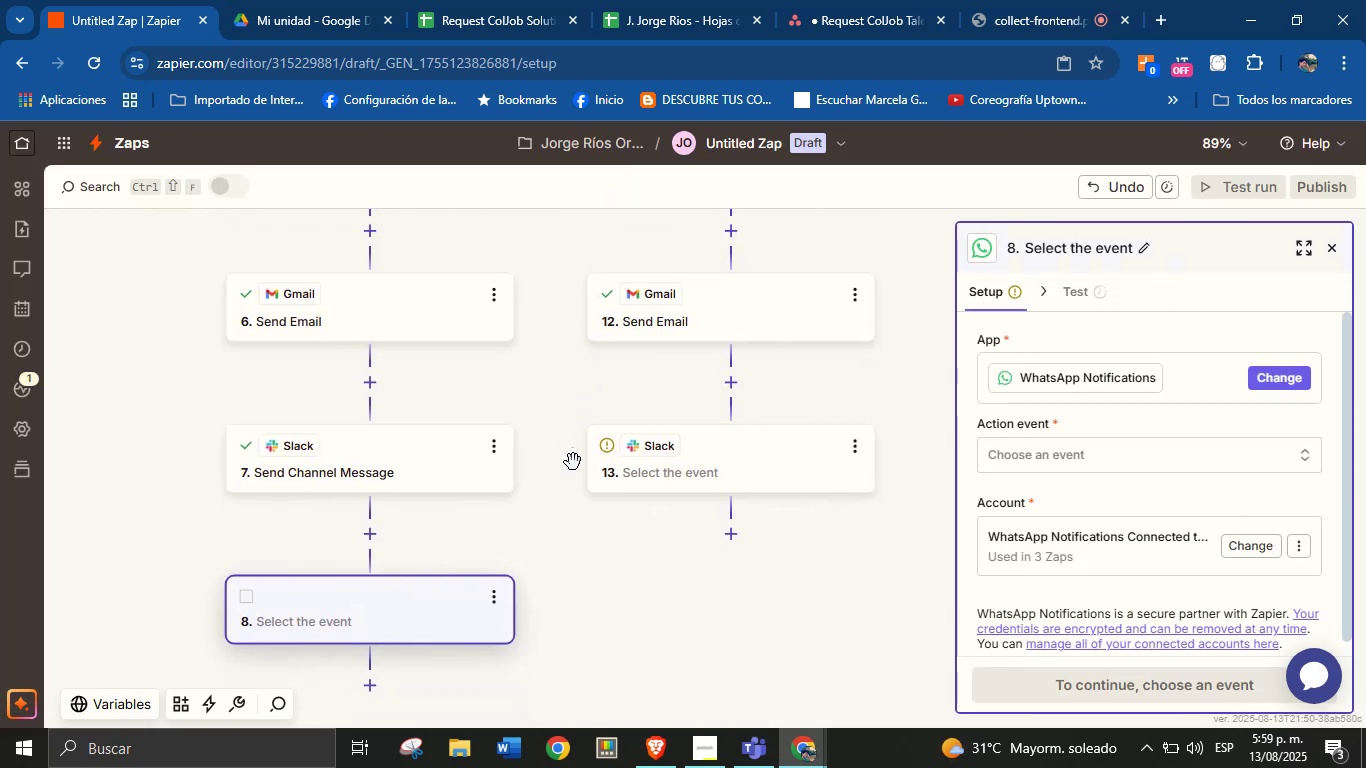 
left_click_drag(start_coordinate=[573, 465], to_coordinate=[566, 448])
 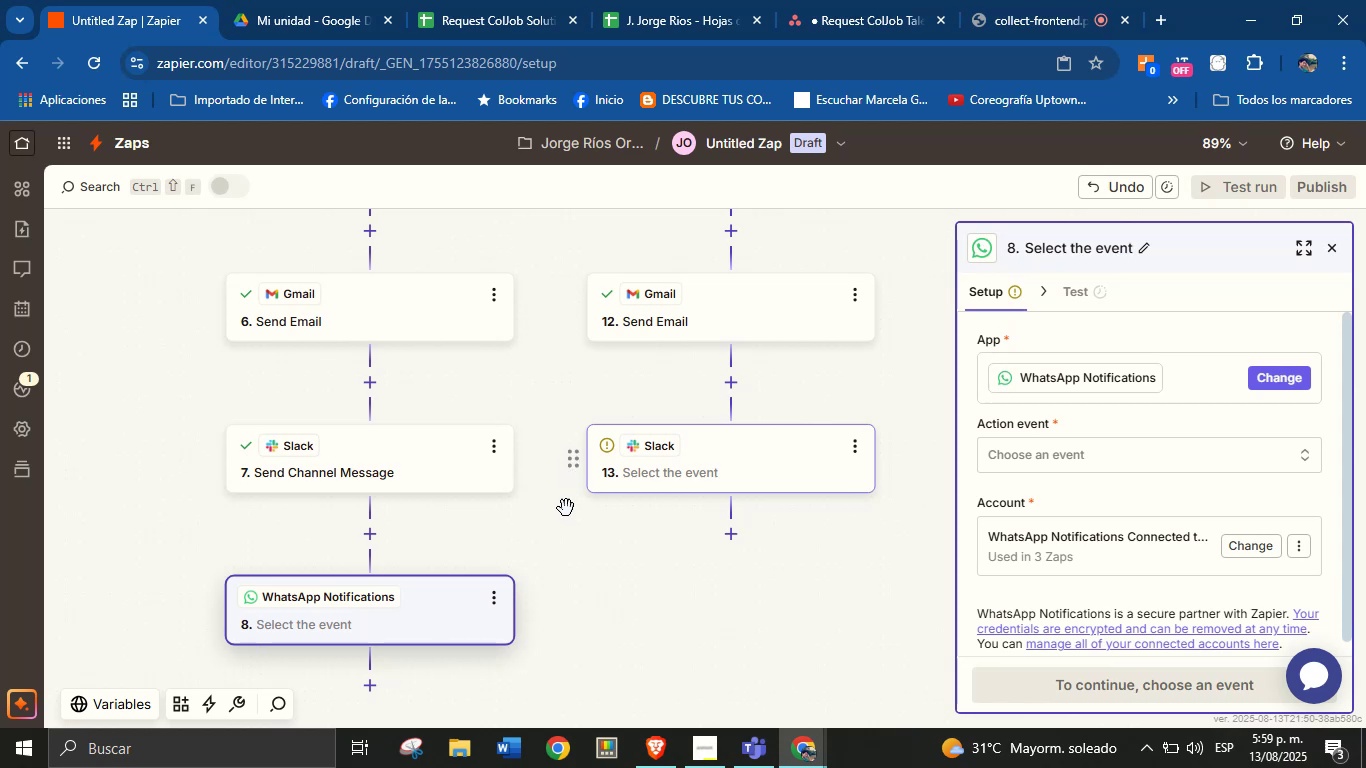 
left_click_drag(start_coordinate=[571, 539], to_coordinate=[559, 508])
 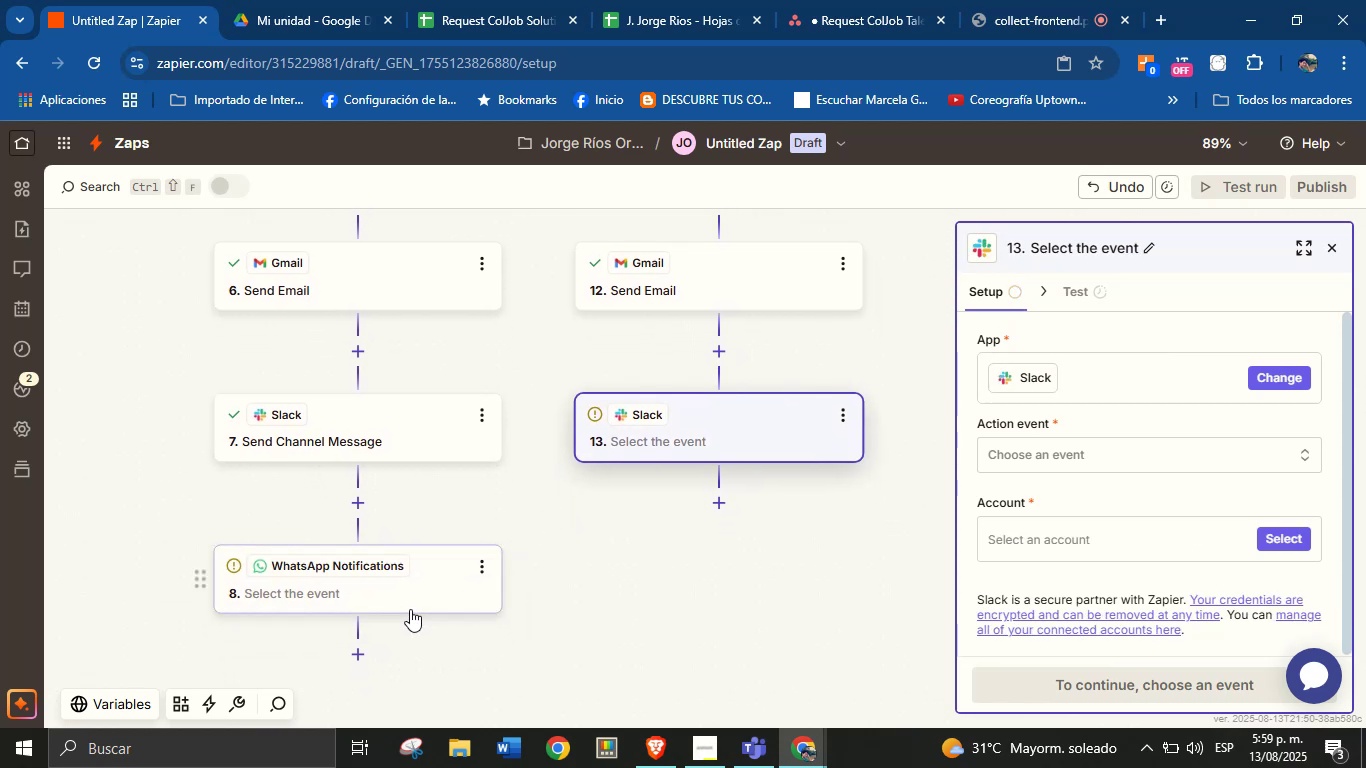 
left_click([401, 586])
 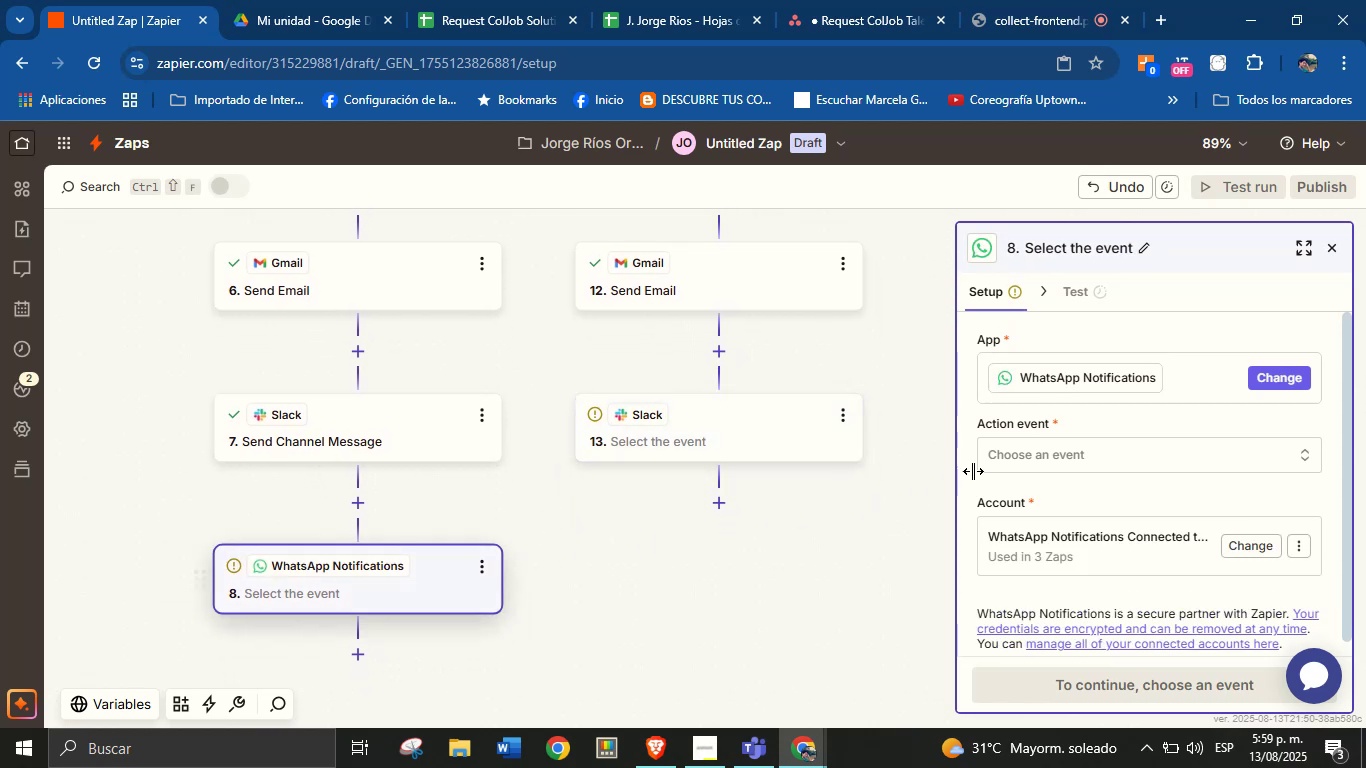 
left_click([1019, 450])
 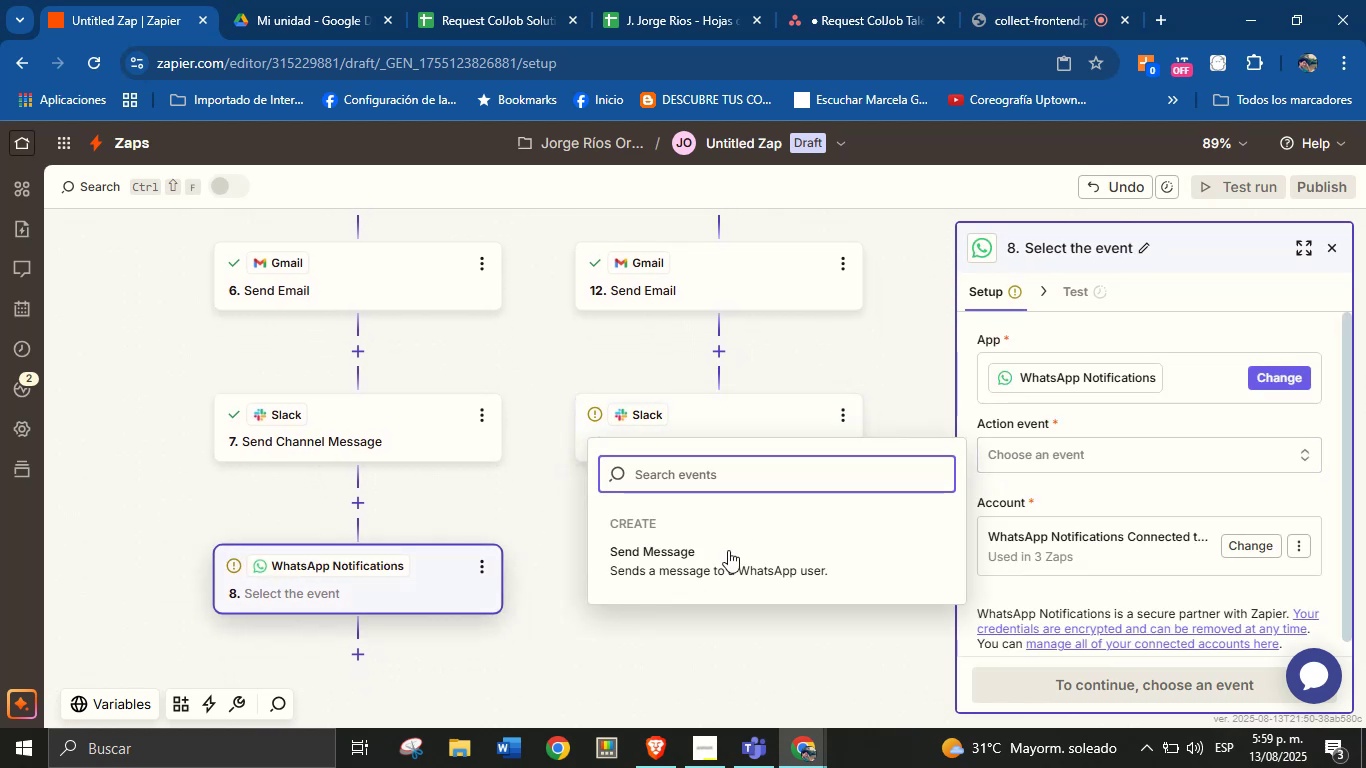 
left_click([713, 567])
 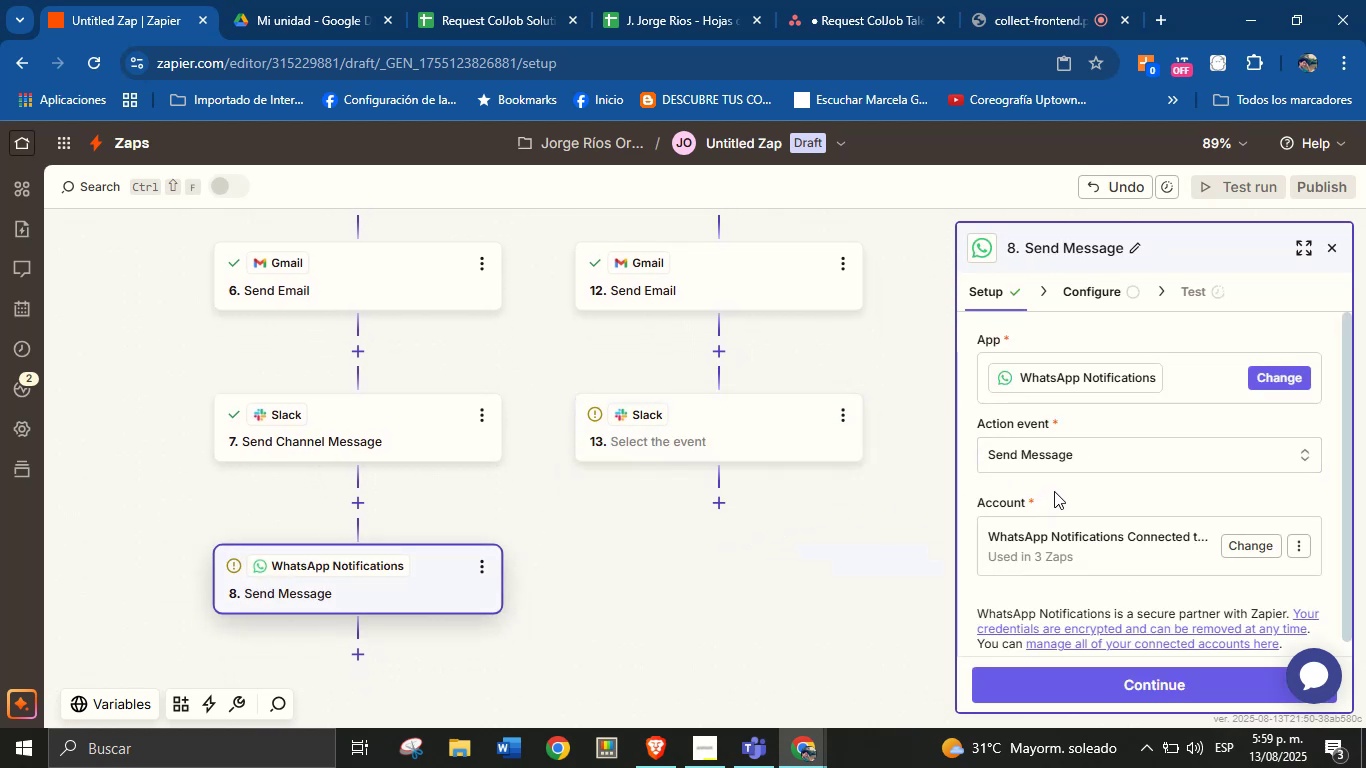 
scroll: coordinate [1061, 490], scroll_direction: down, amount: 2.0
 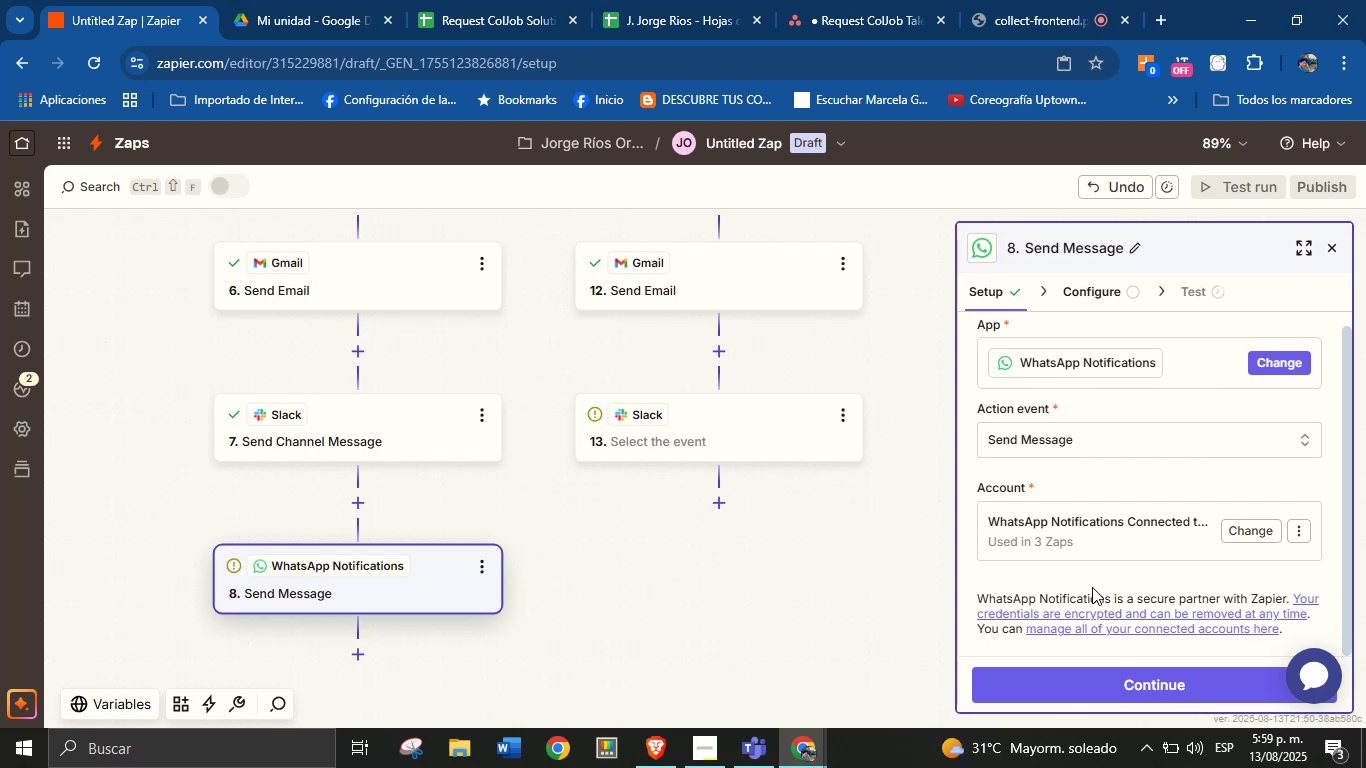 
left_click([1139, 678])
 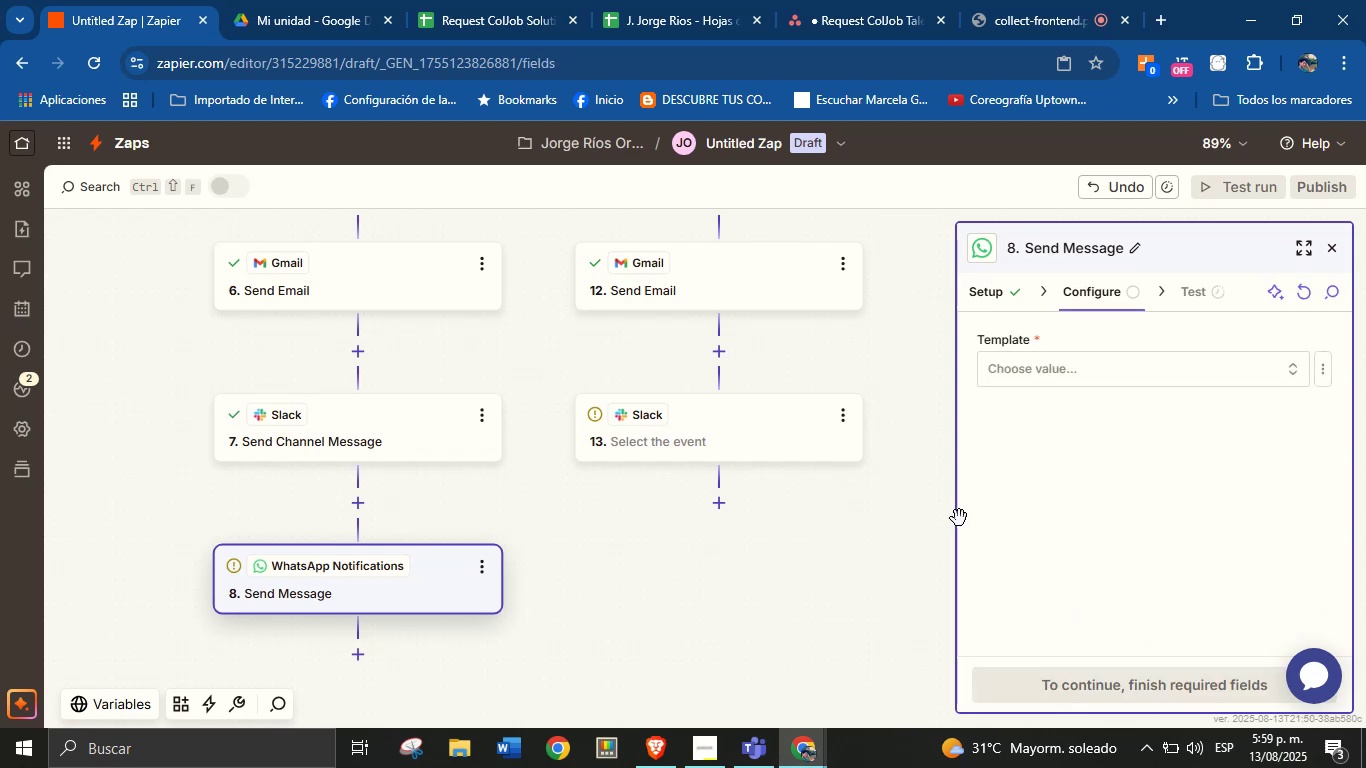 
left_click([1080, 379])
 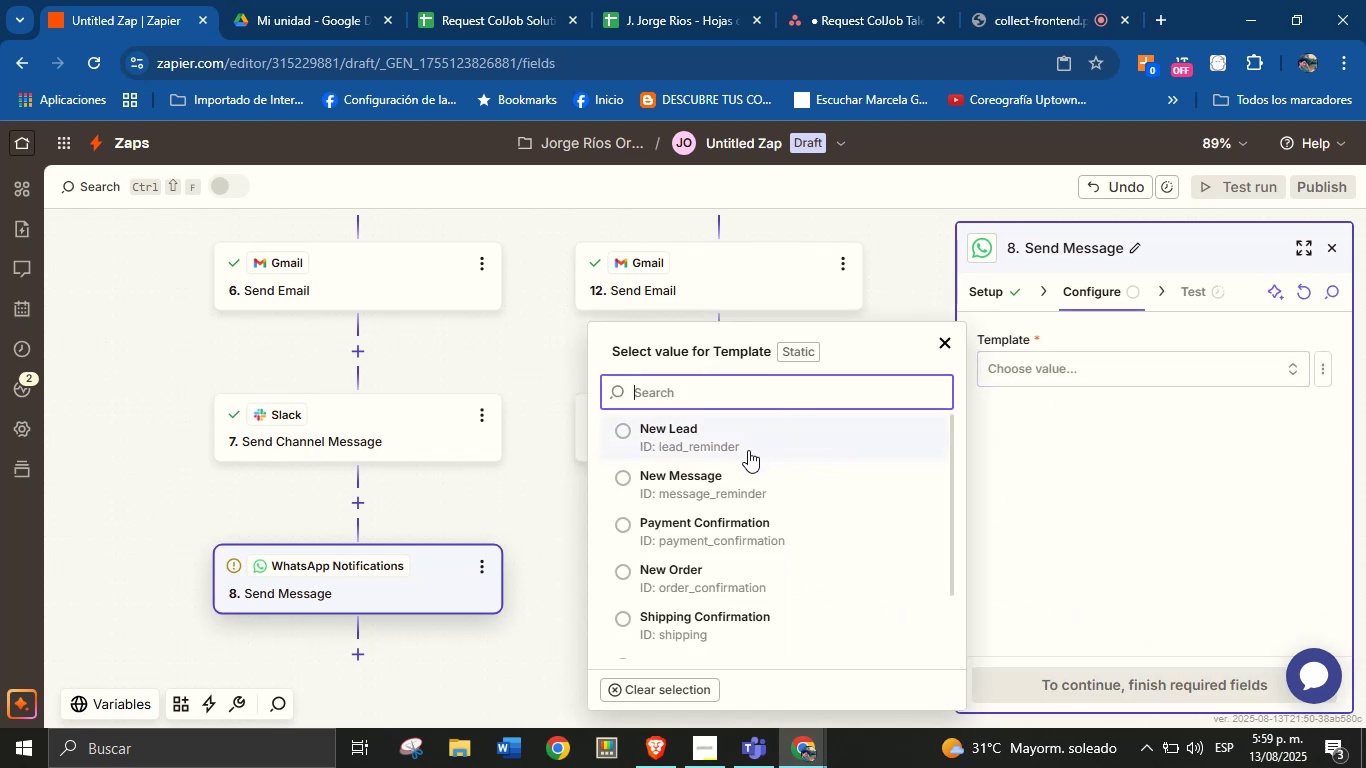 
scroll: coordinate [768, 524], scroll_direction: down, amount: 5.0
 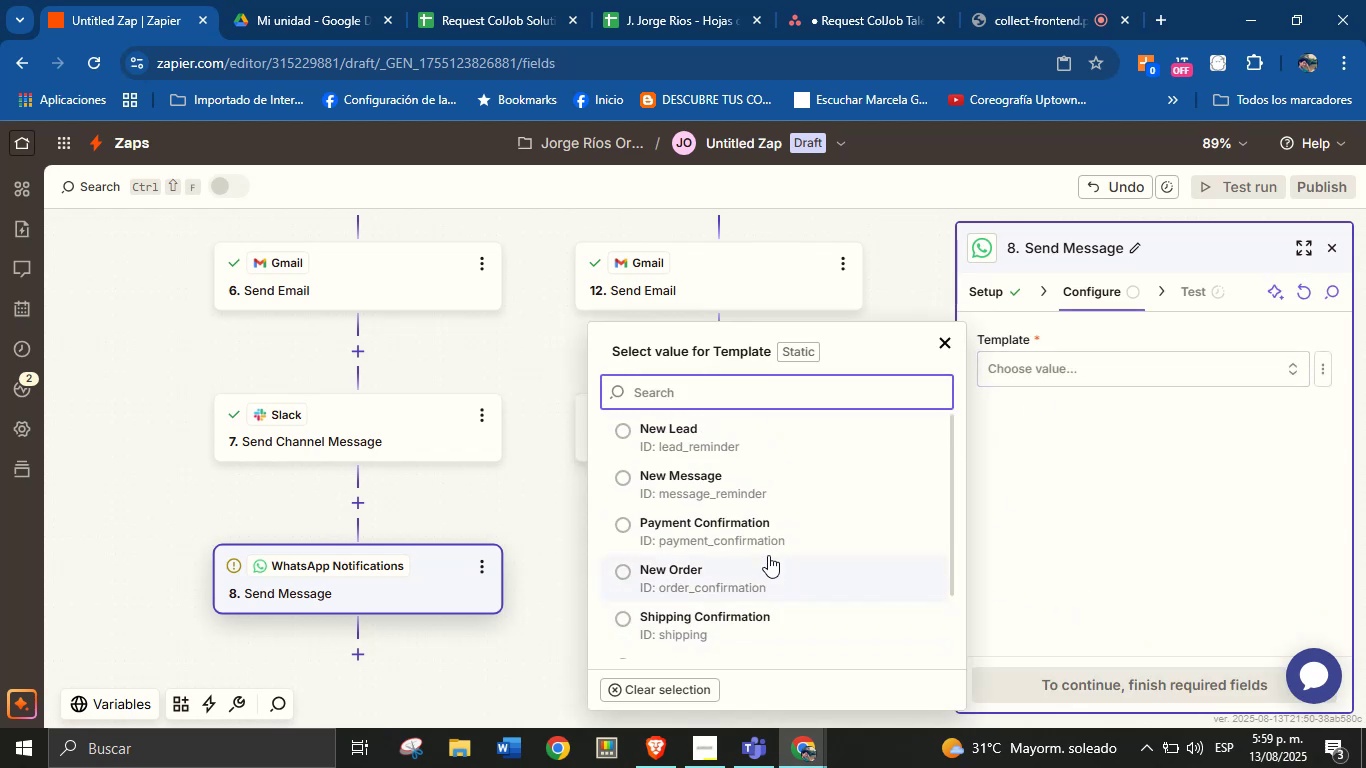 
scroll: coordinate [769, 548], scroll_direction: up, amount: 1.0
 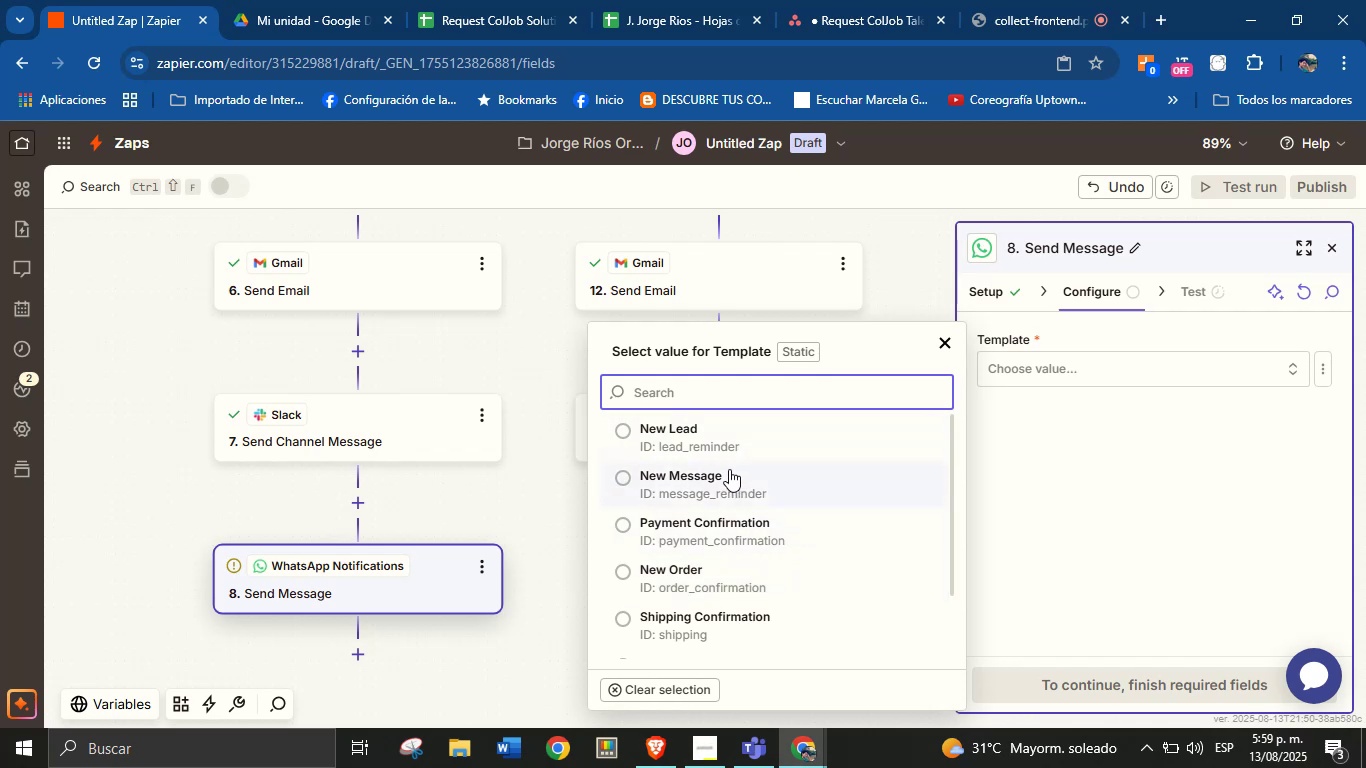 
wait(5.45)
 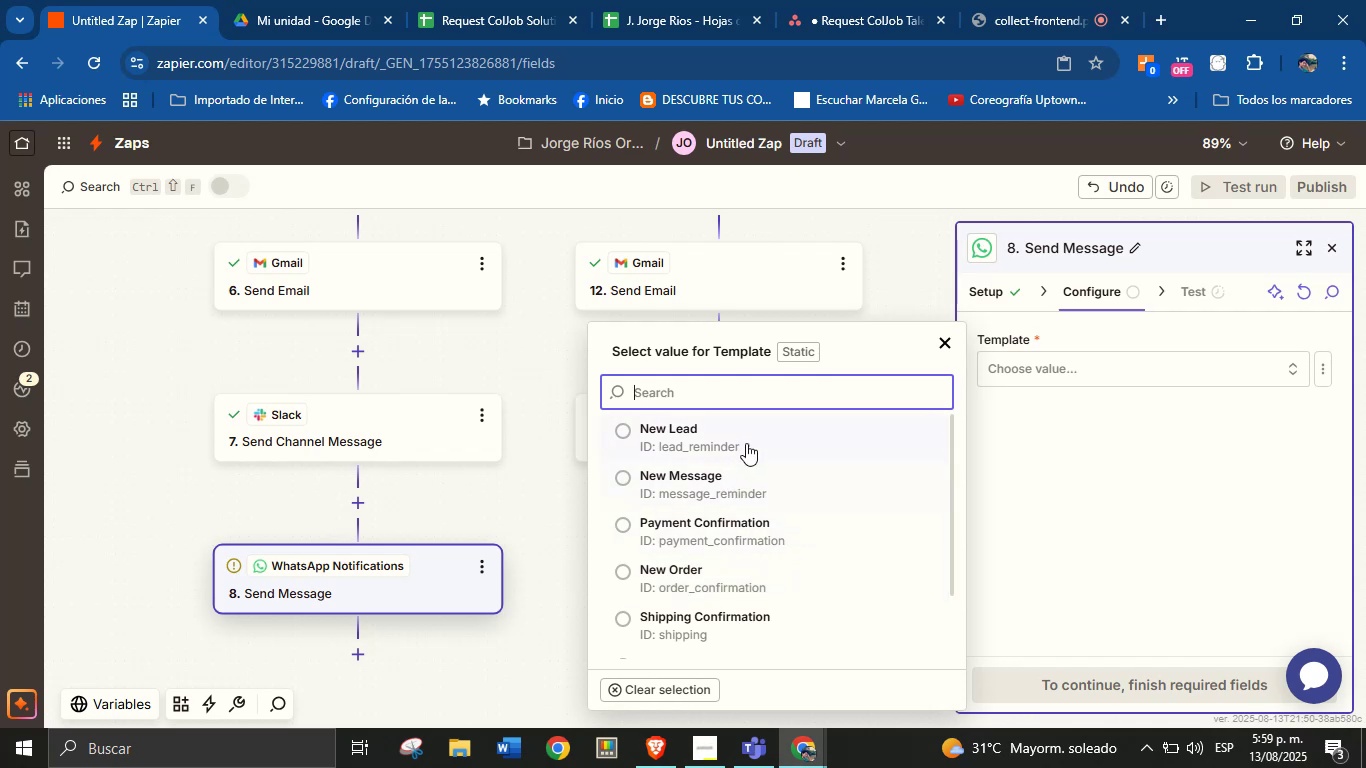 
left_click([730, 483])
 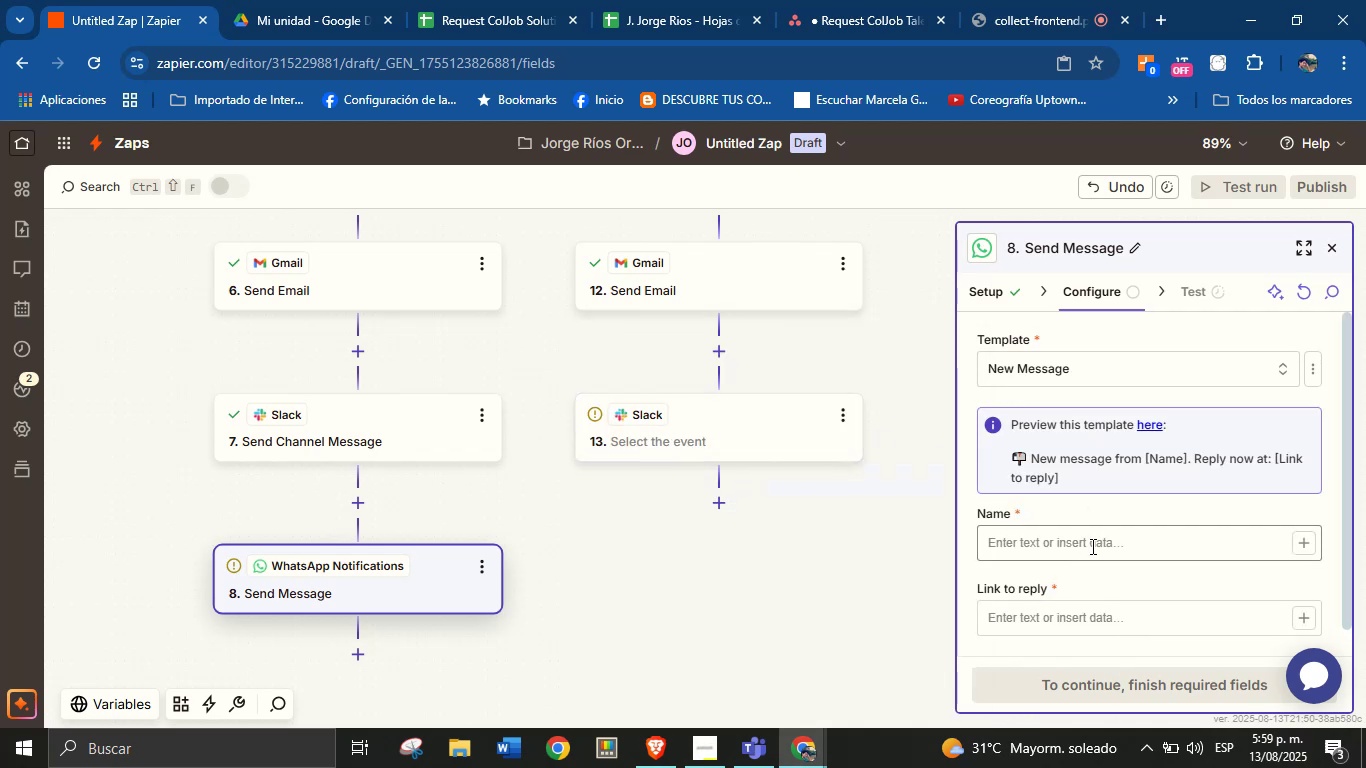 
scroll: coordinate [1126, 532], scroll_direction: down, amount: 2.0
 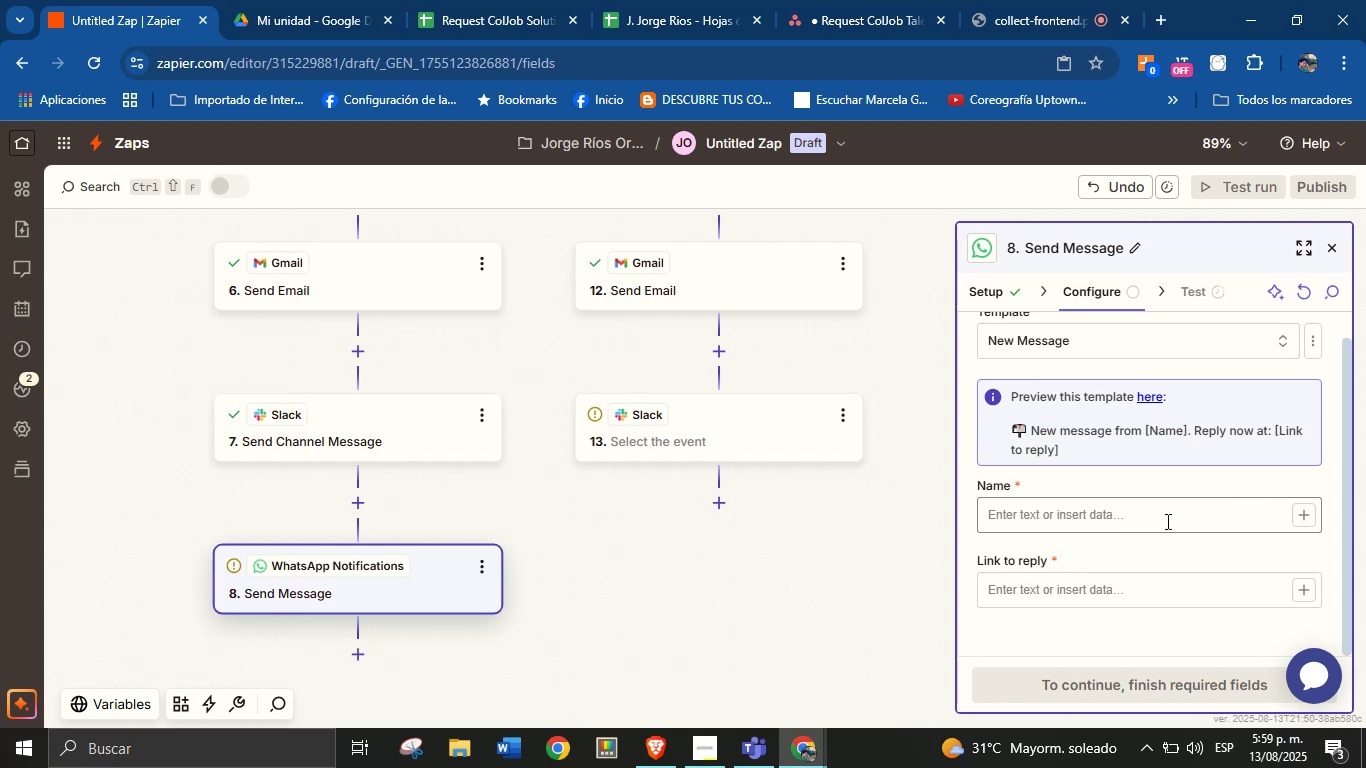 
left_click([1165, 521])
 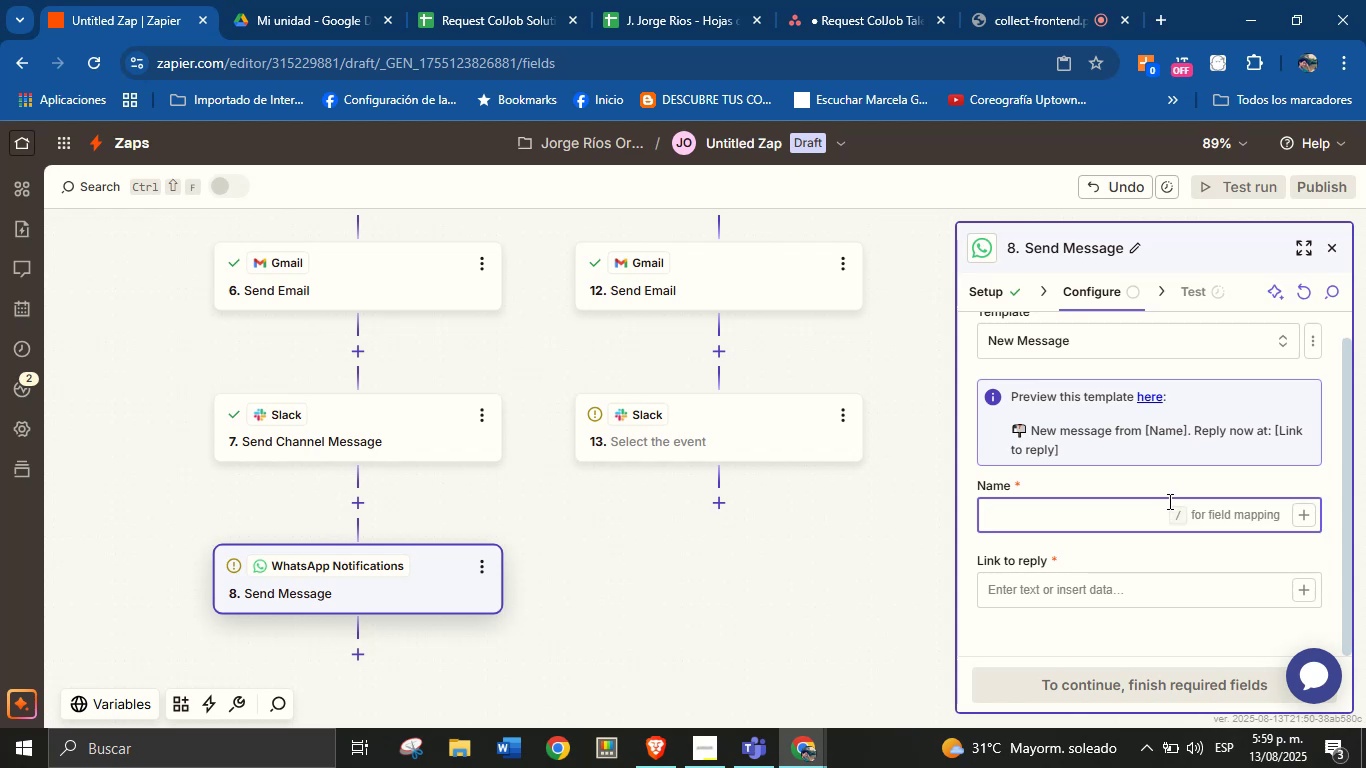 
left_click([1171, 497])
 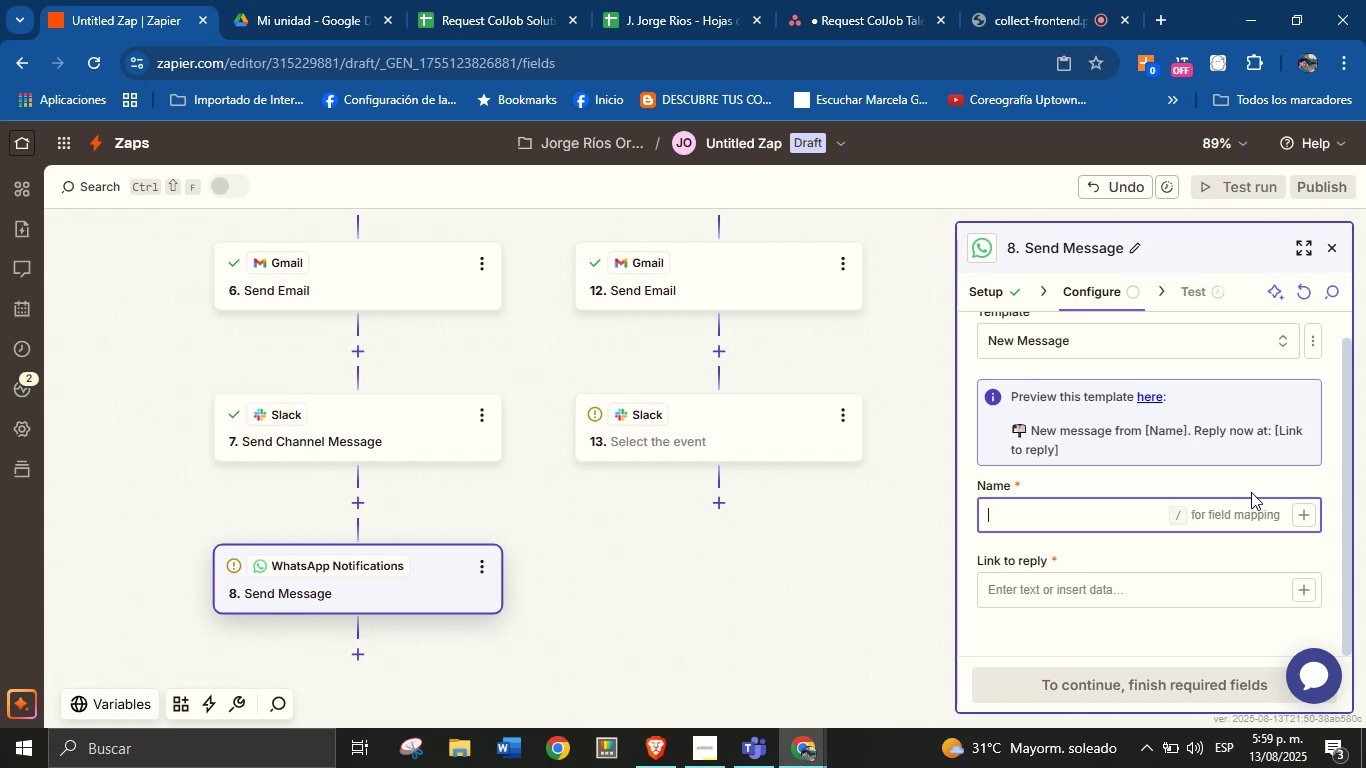 
left_click([1252, 488])
 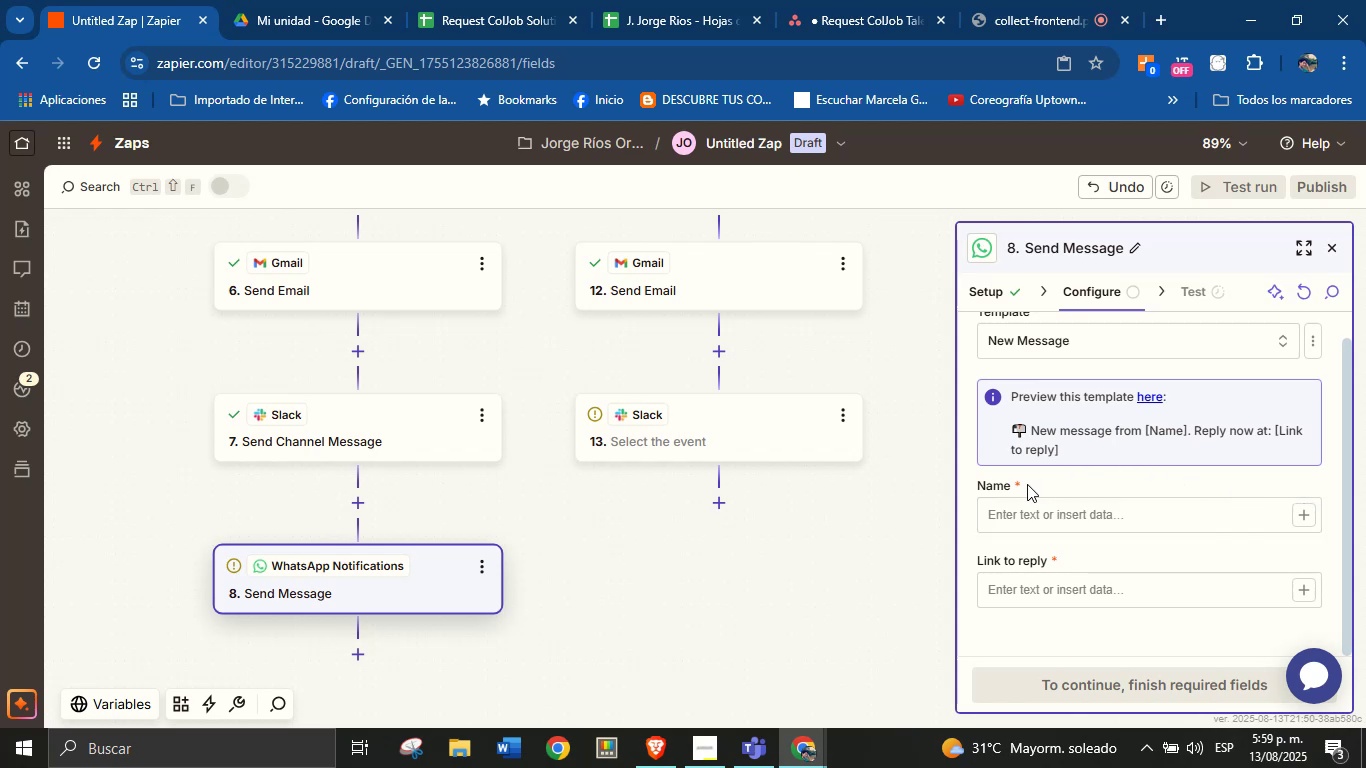 
scroll: coordinate [1053, 464], scroll_direction: up, amount: 1.0
 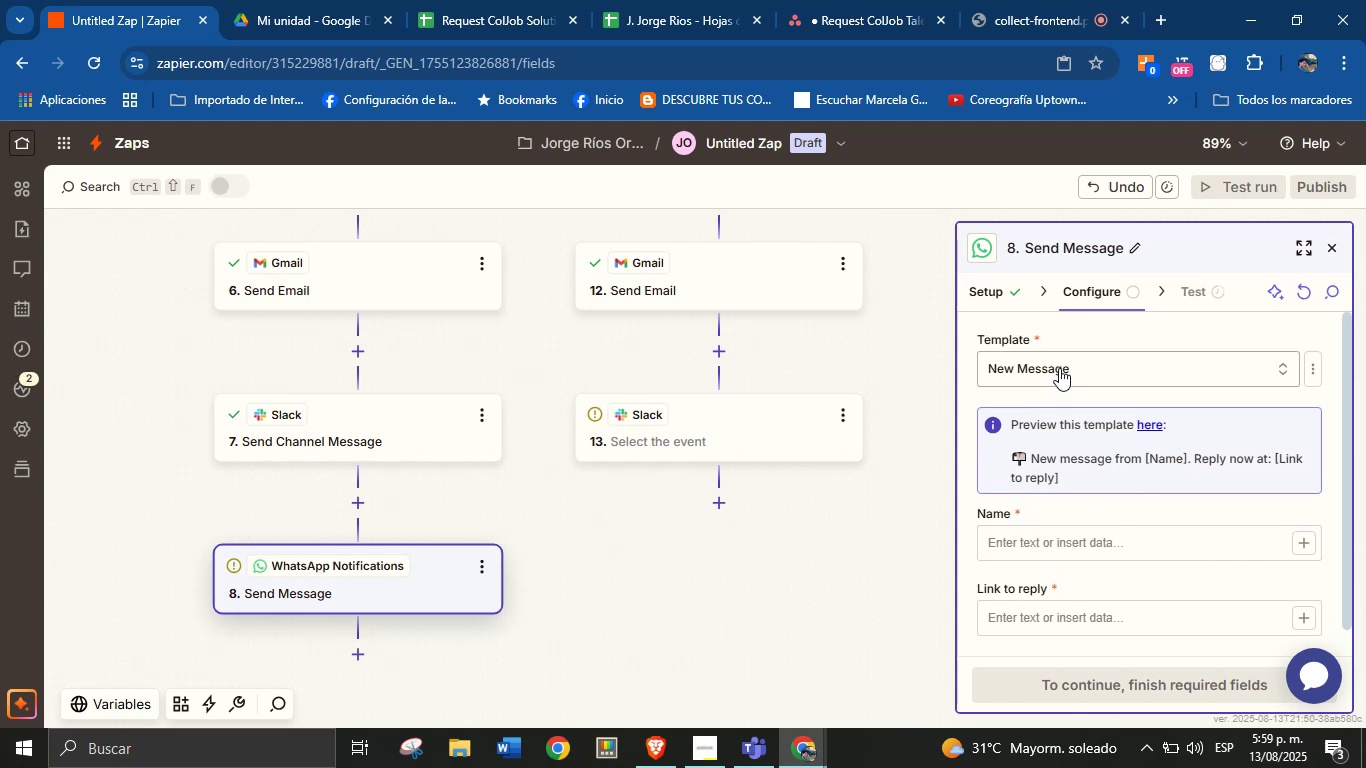 
left_click([1059, 368])
 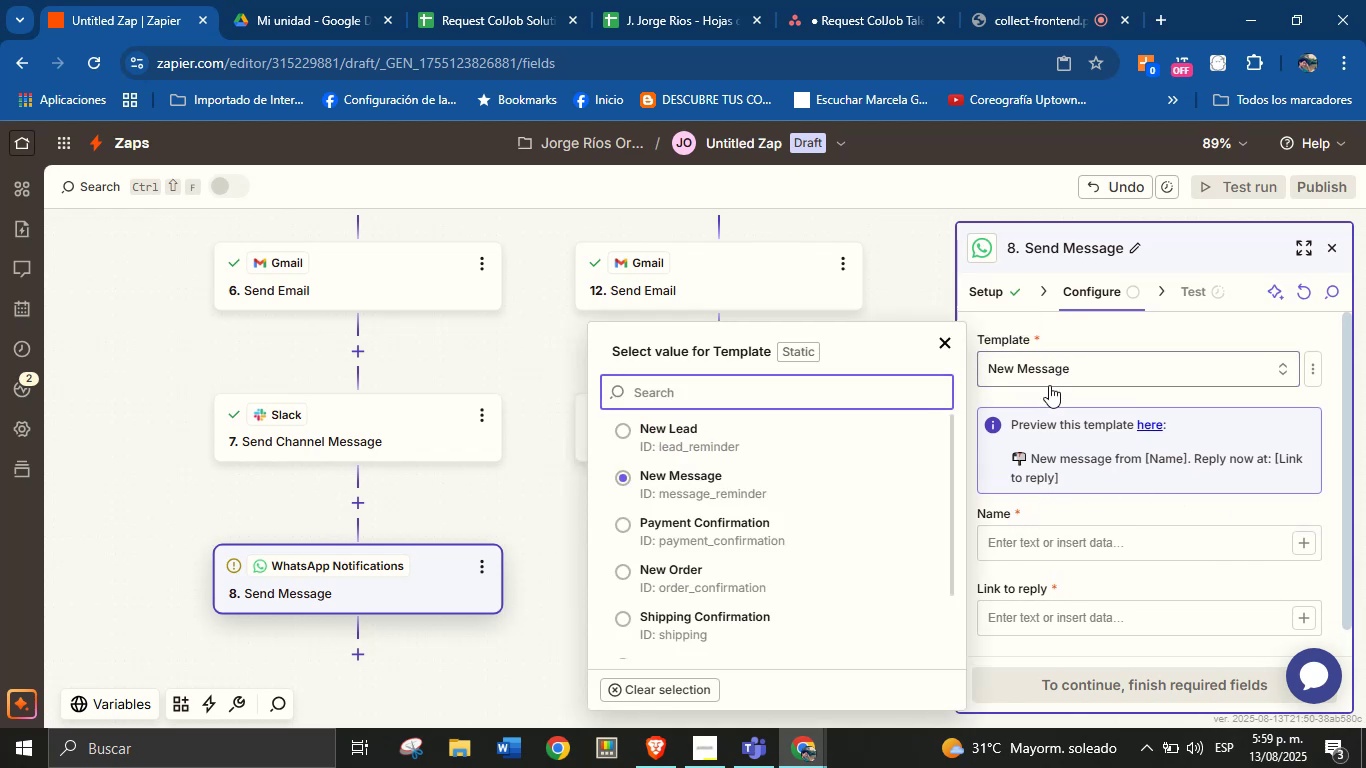 
left_click([1047, 394])
 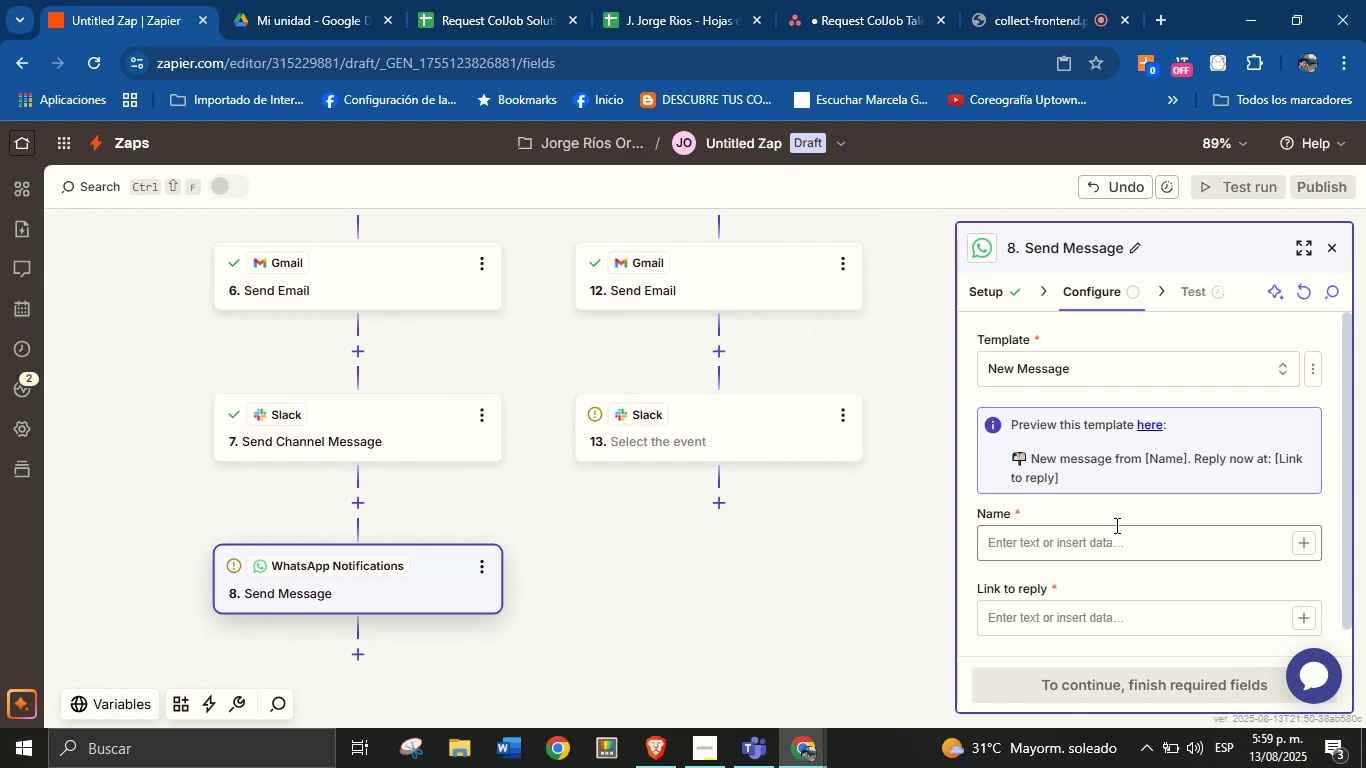 
wait(8.41)
 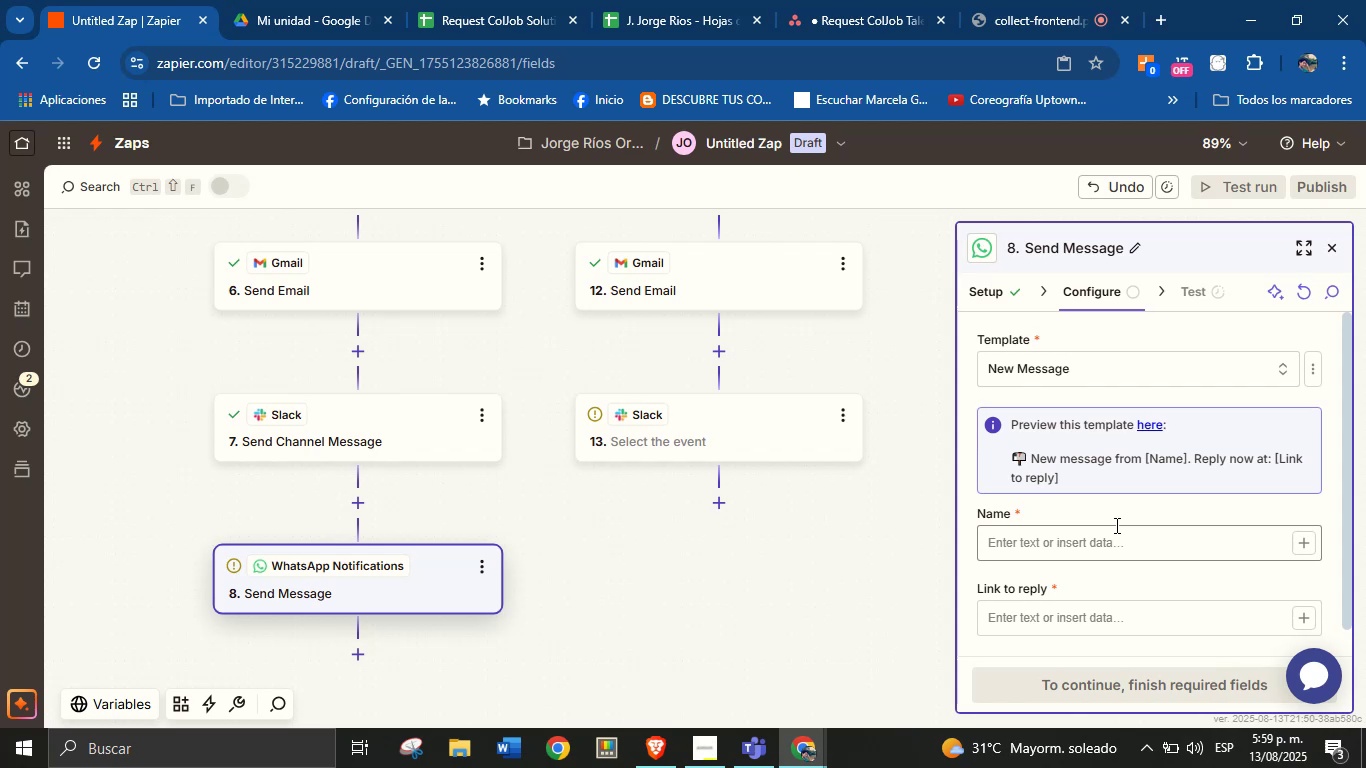 
left_click([1297, 540])
 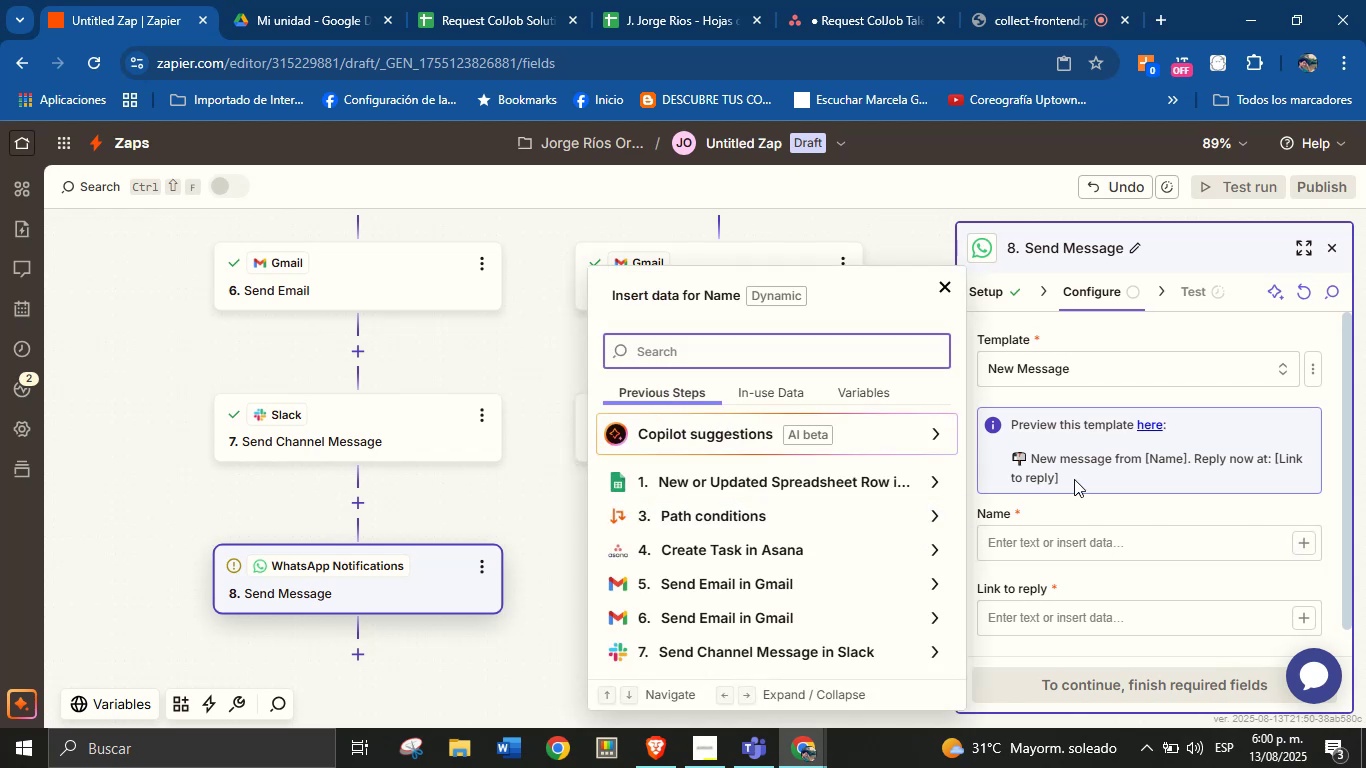 
left_click([1089, 504])
 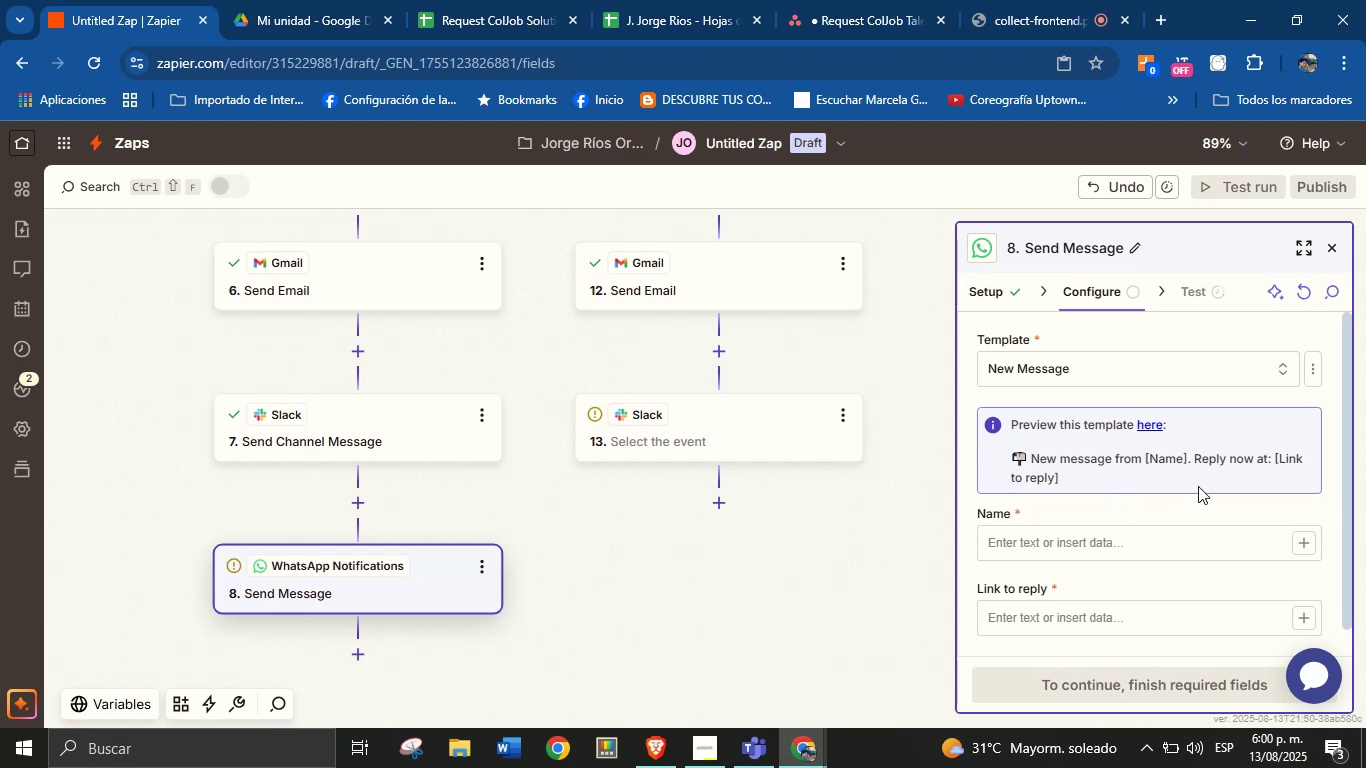 
wait(6.68)
 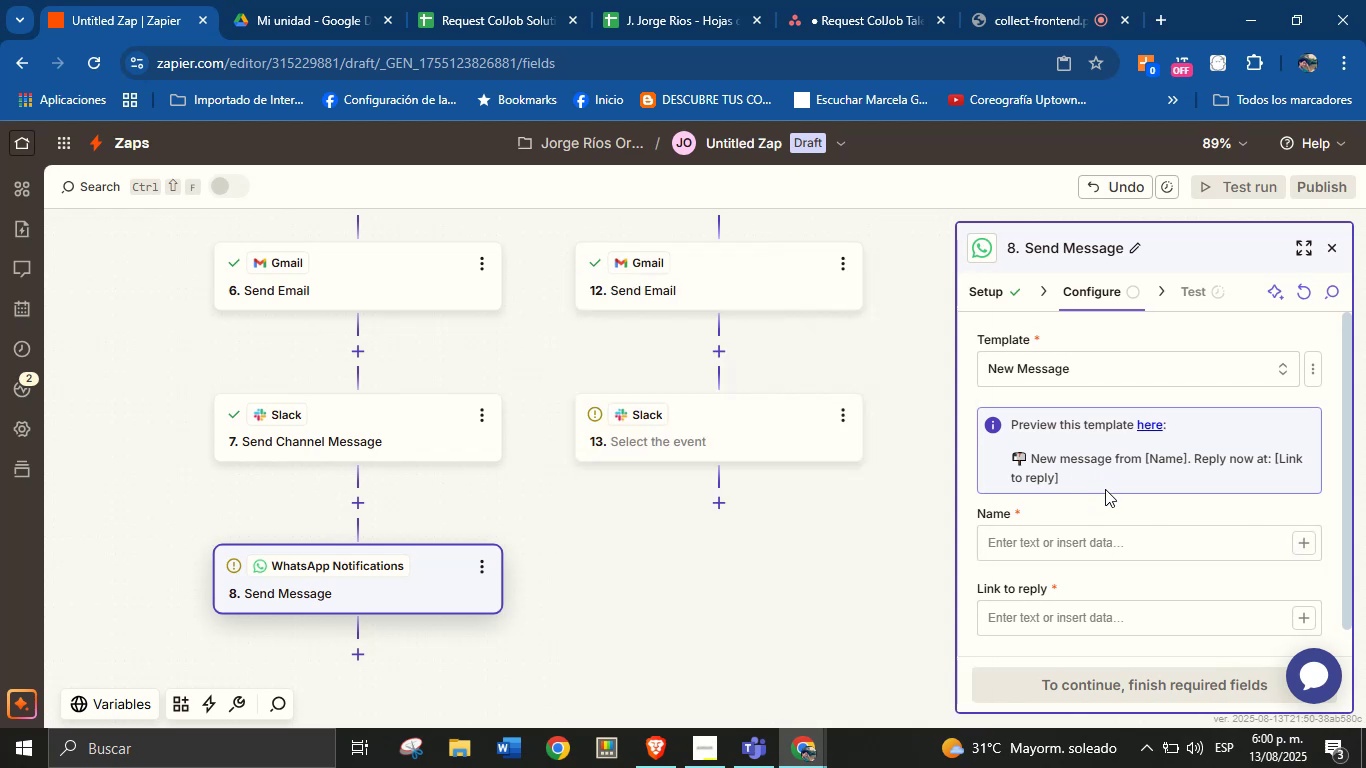 
left_click([1138, 515])
 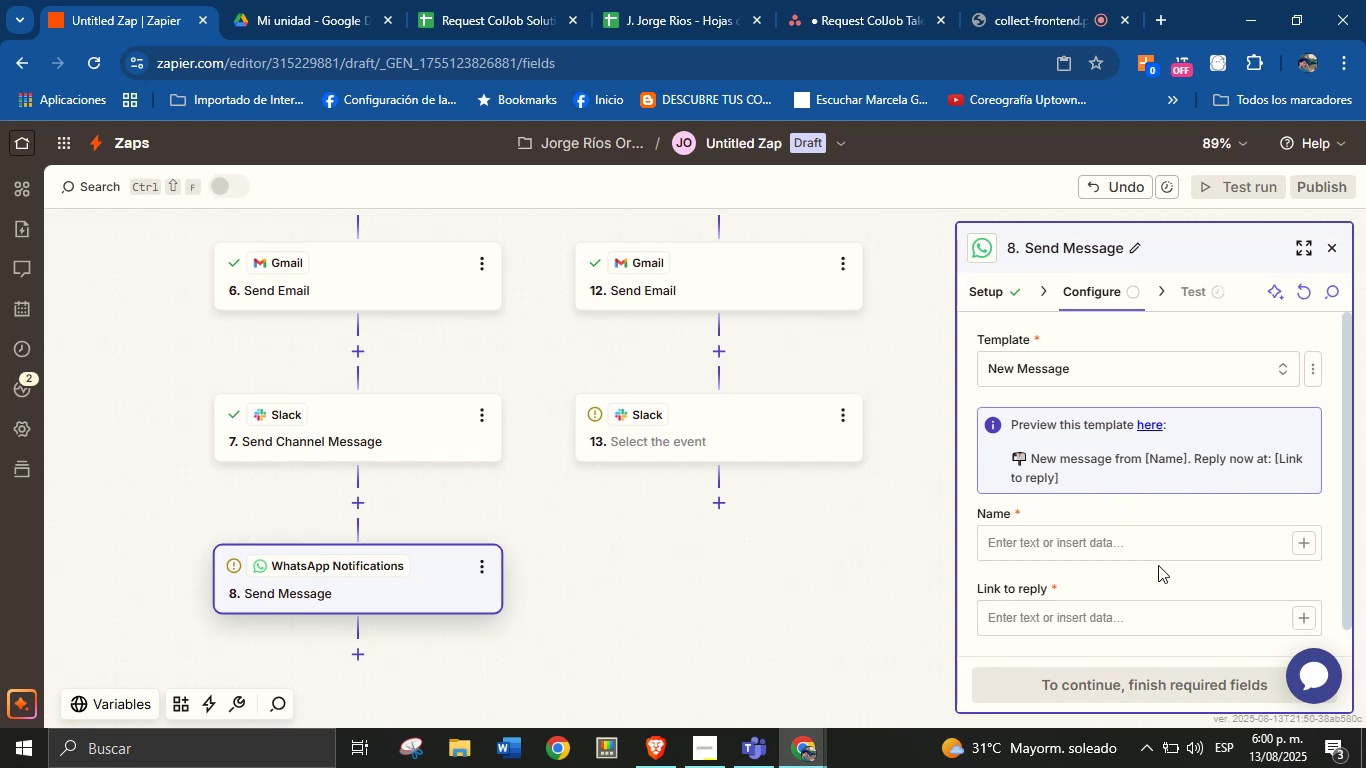 
left_click([1297, 538])
 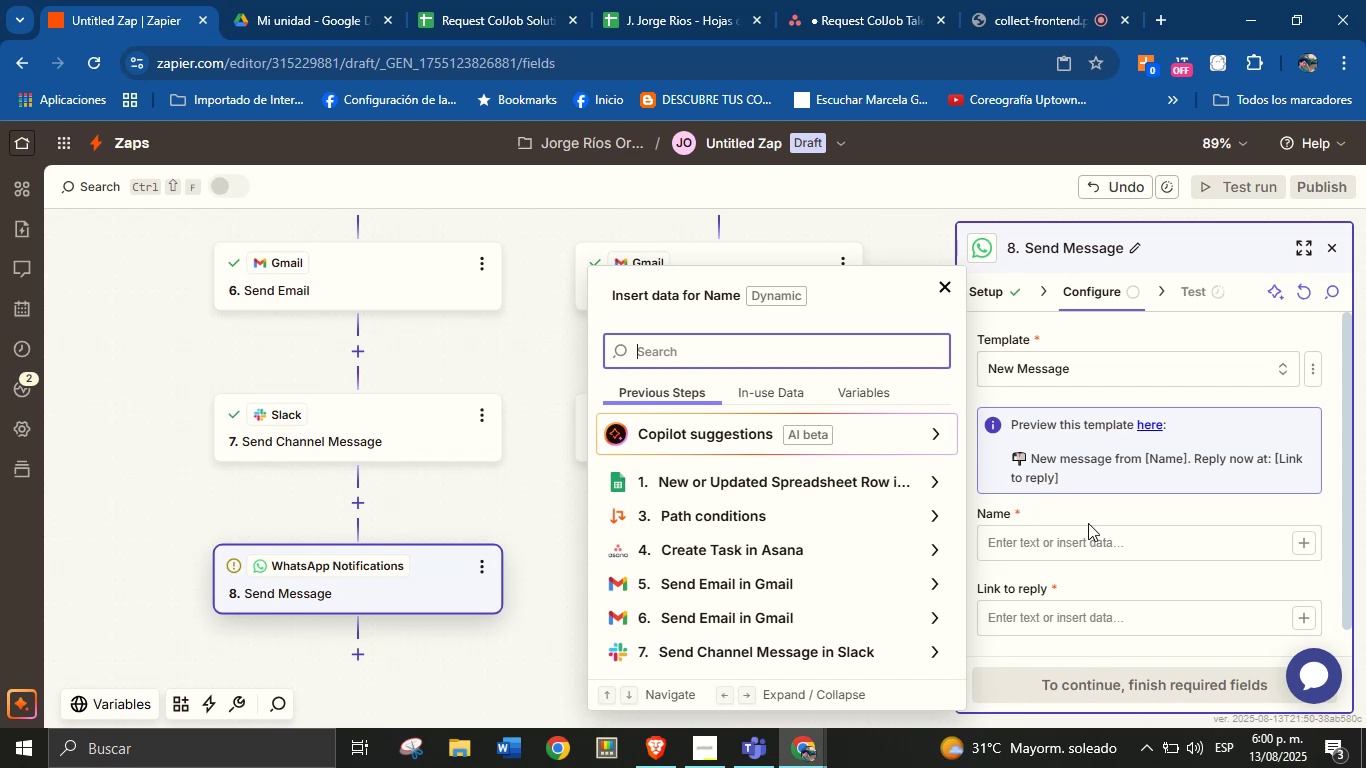 
left_click([1085, 545])
 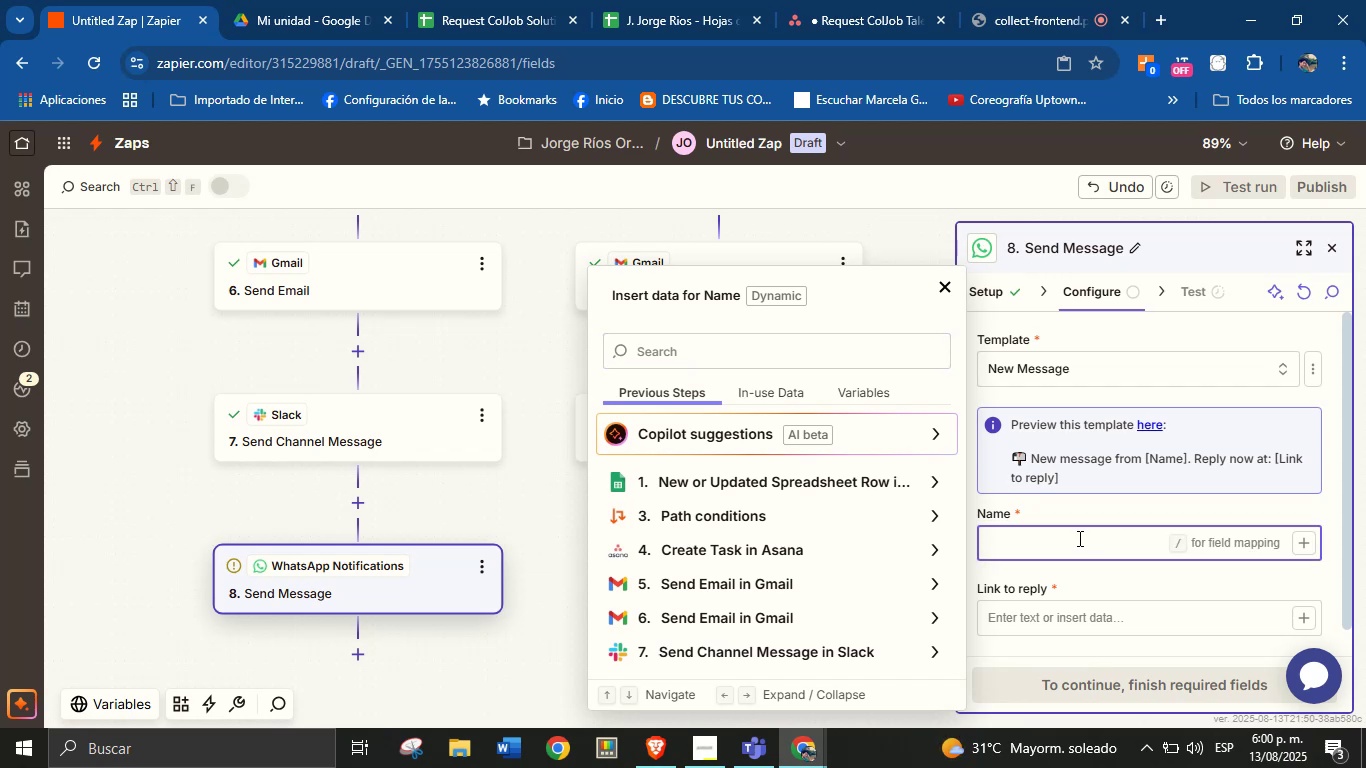 
type(Jorge from ColJob)
 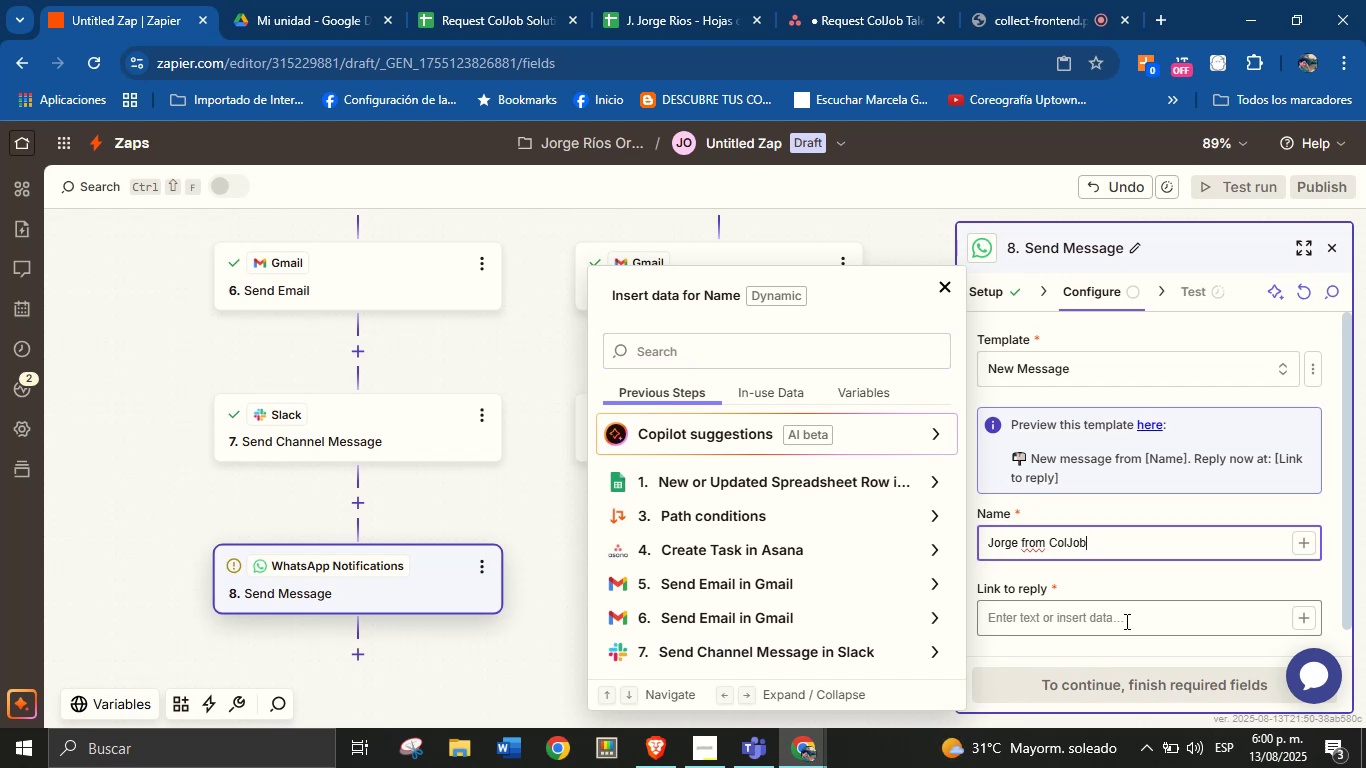 
left_click([1171, 586])
 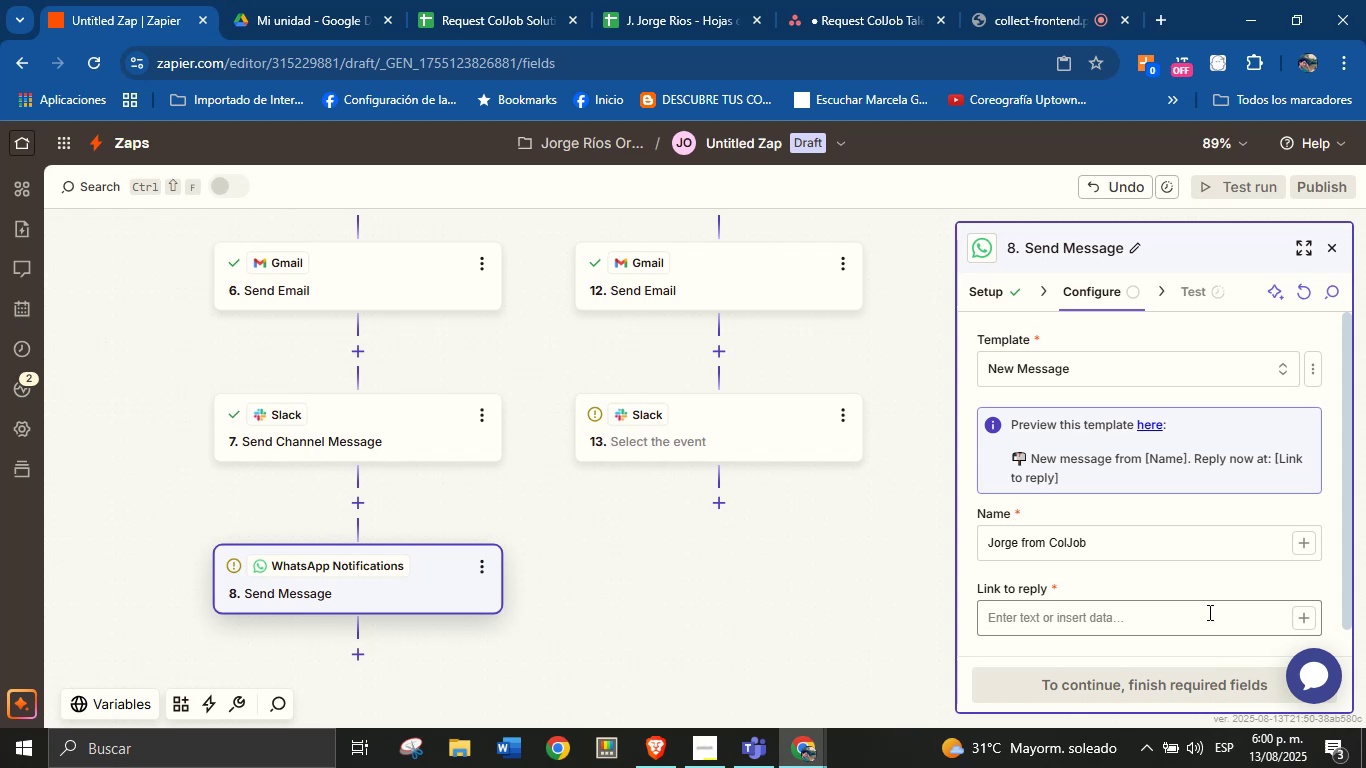 
left_click([1240, 612])
 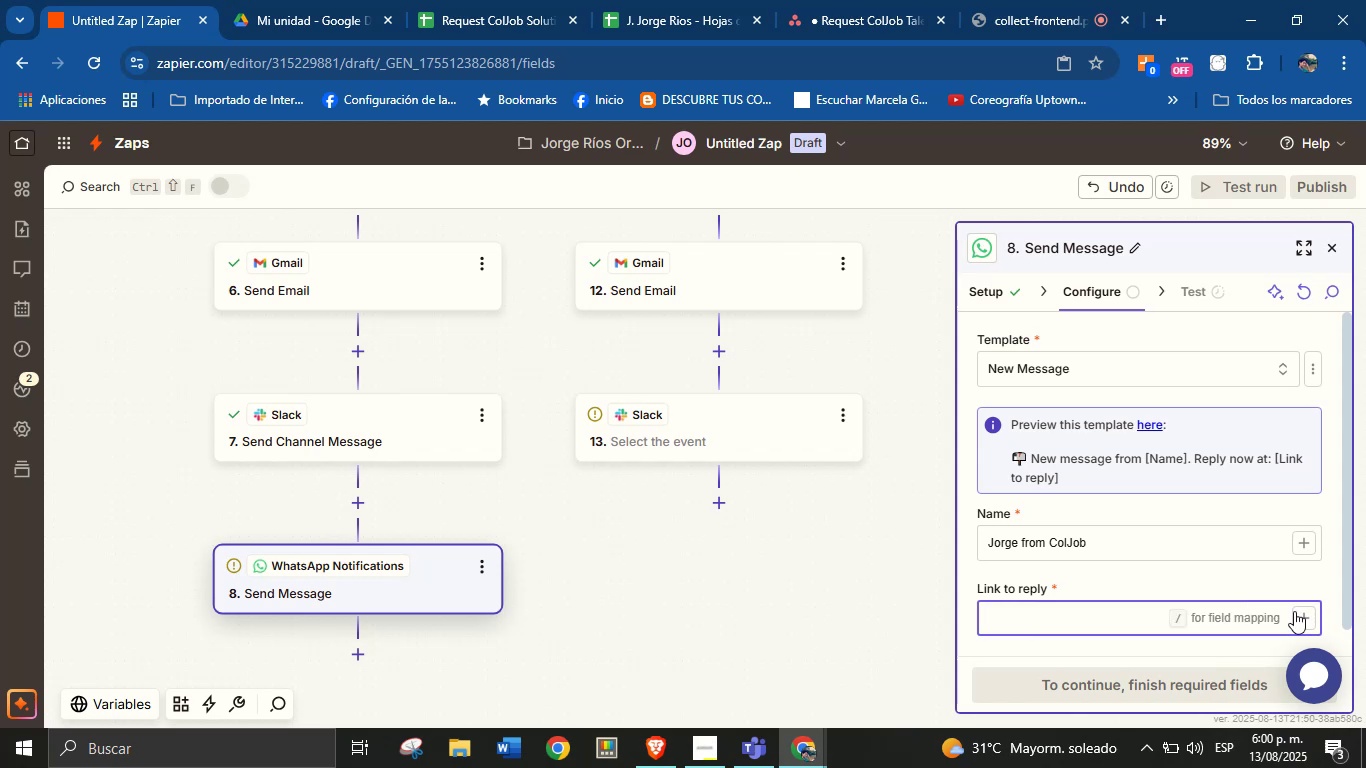 
left_click([1299, 613])
 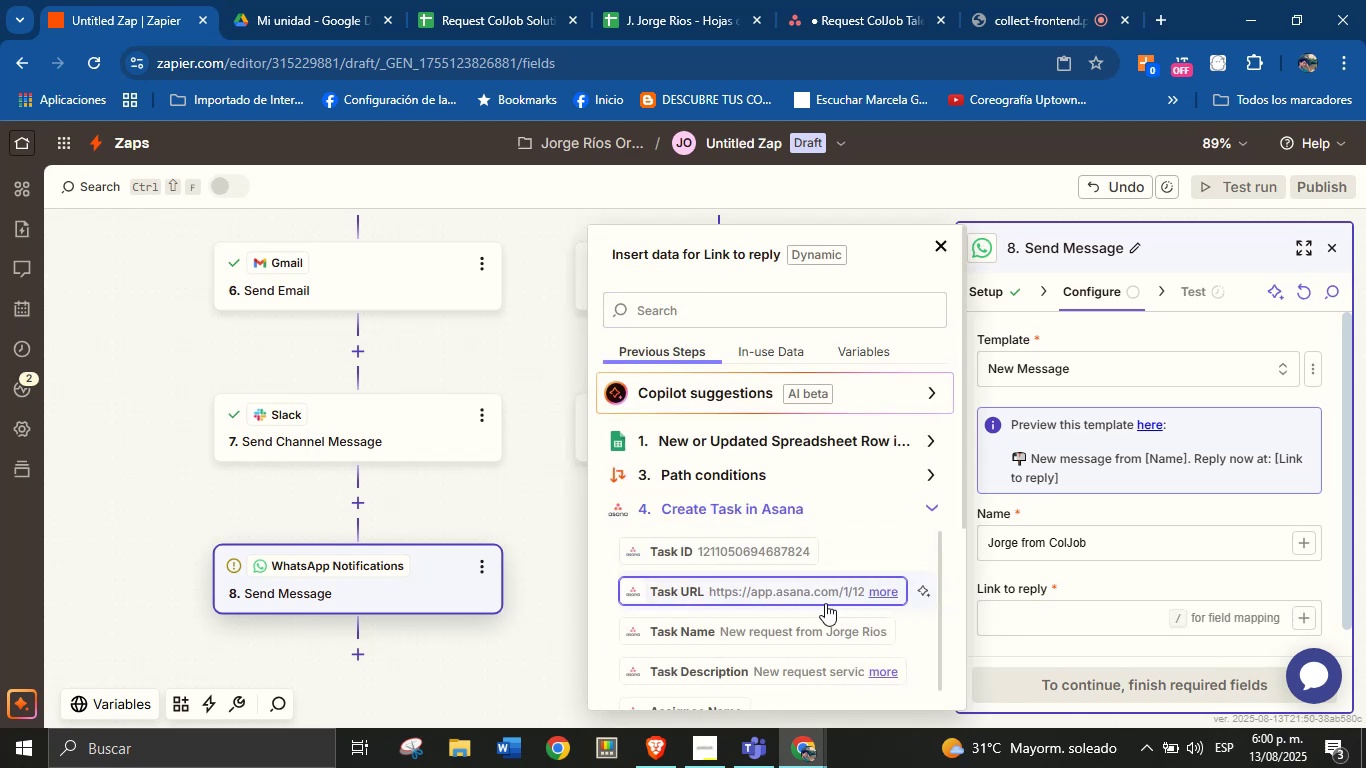 
left_click([815, 590])
 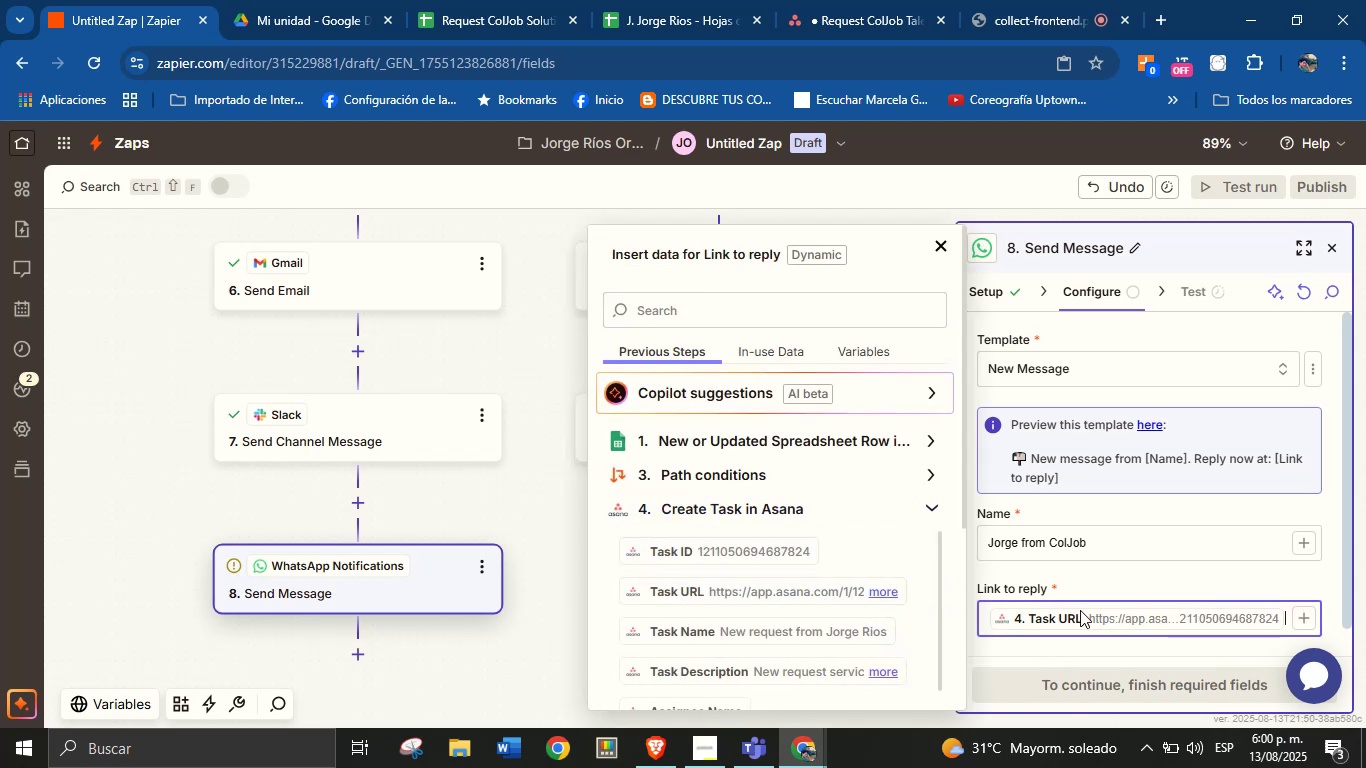 
left_click([1091, 577])
 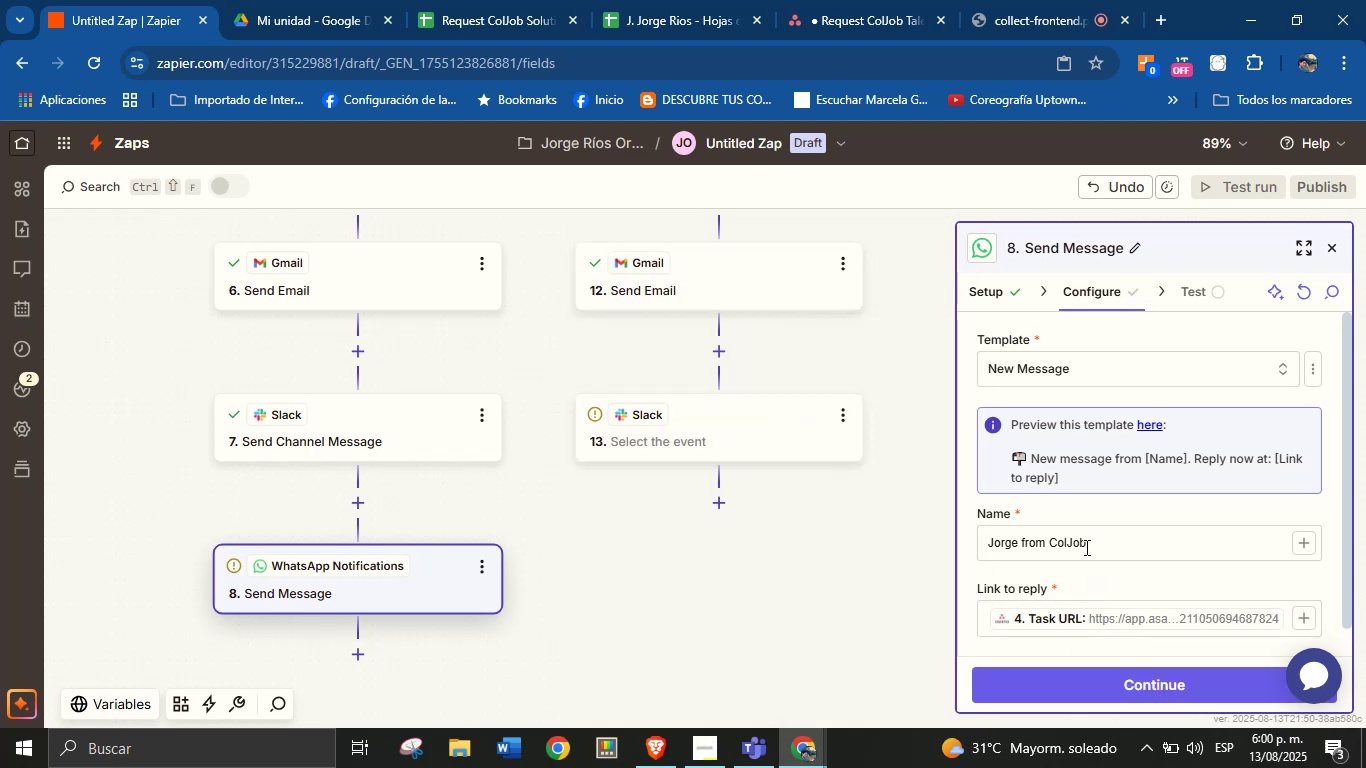 
scroll: coordinate [1083, 543], scroll_direction: down, amount: 2.0
 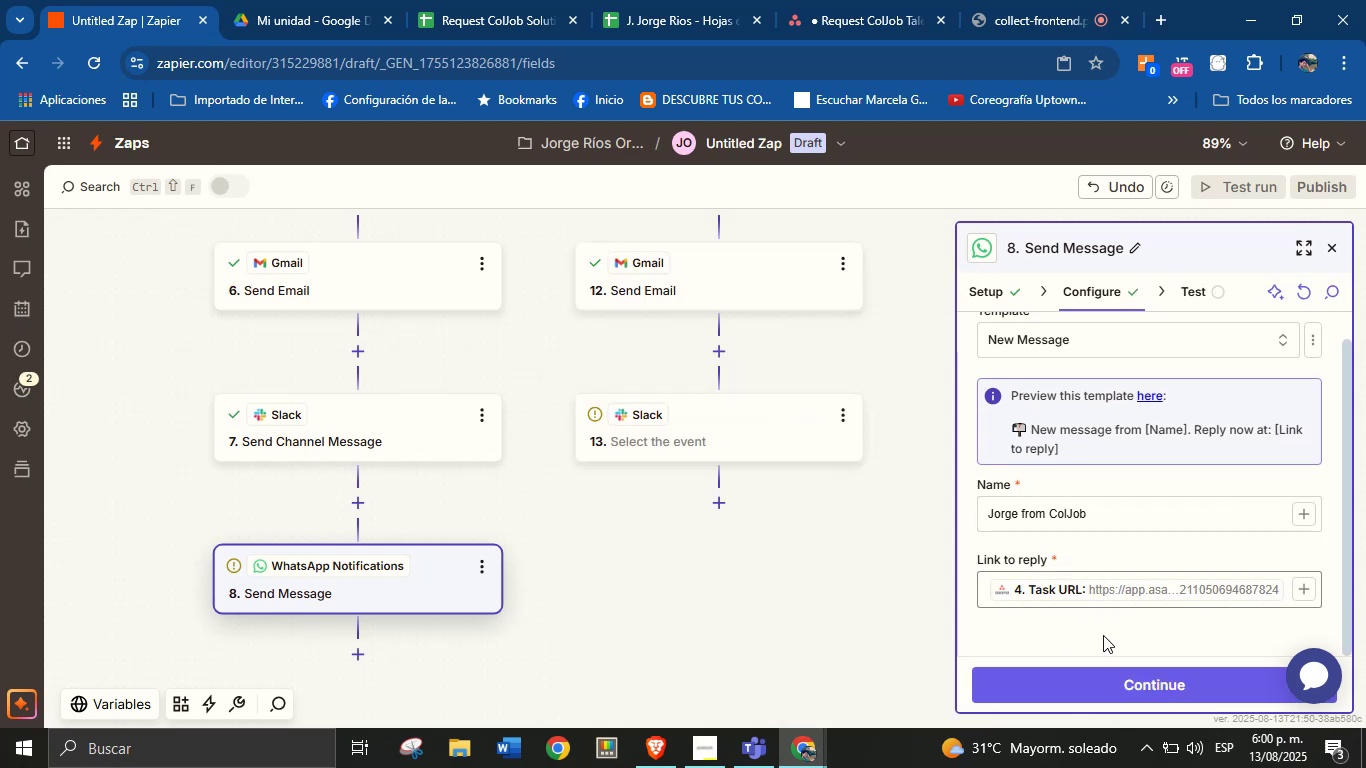 
left_click([1106, 676])
 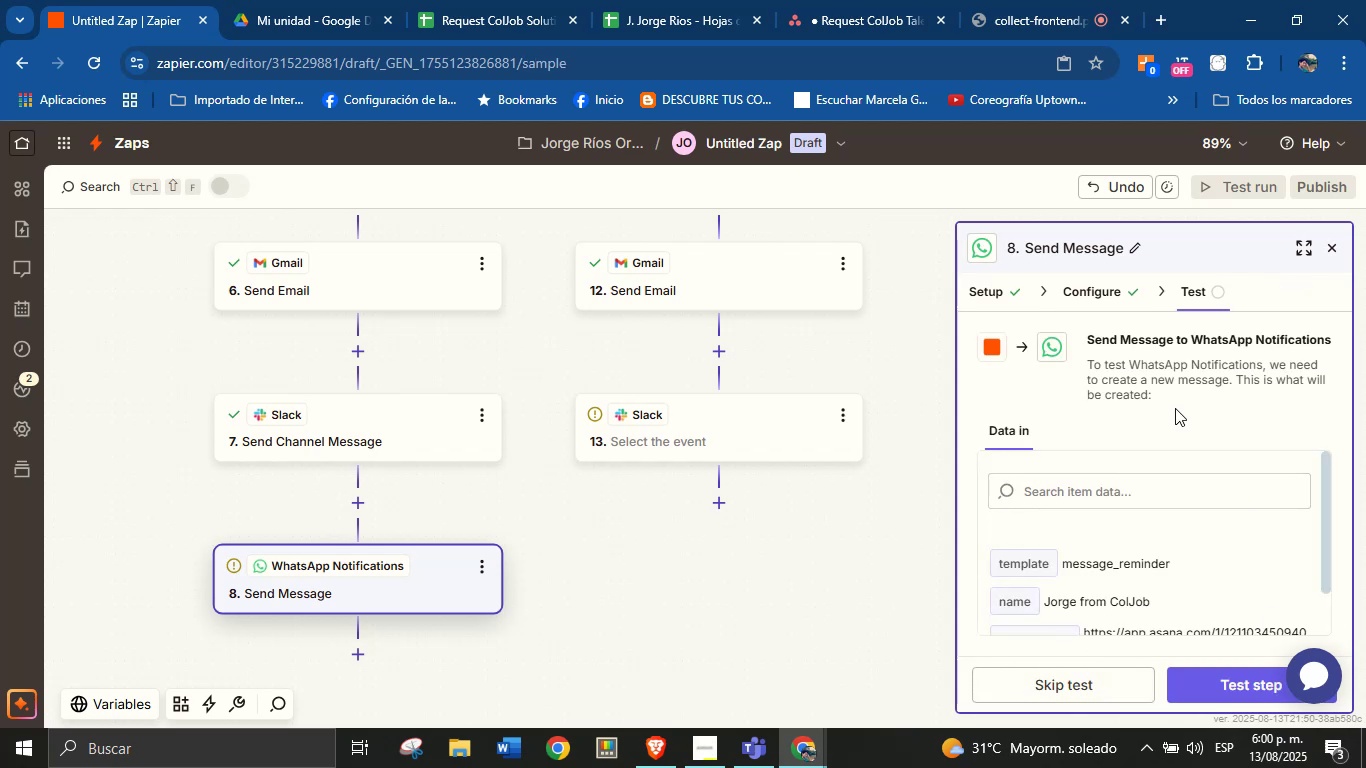 
scroll: coordinate [1178, 533], scroll_direction: down, amount: 5.0
 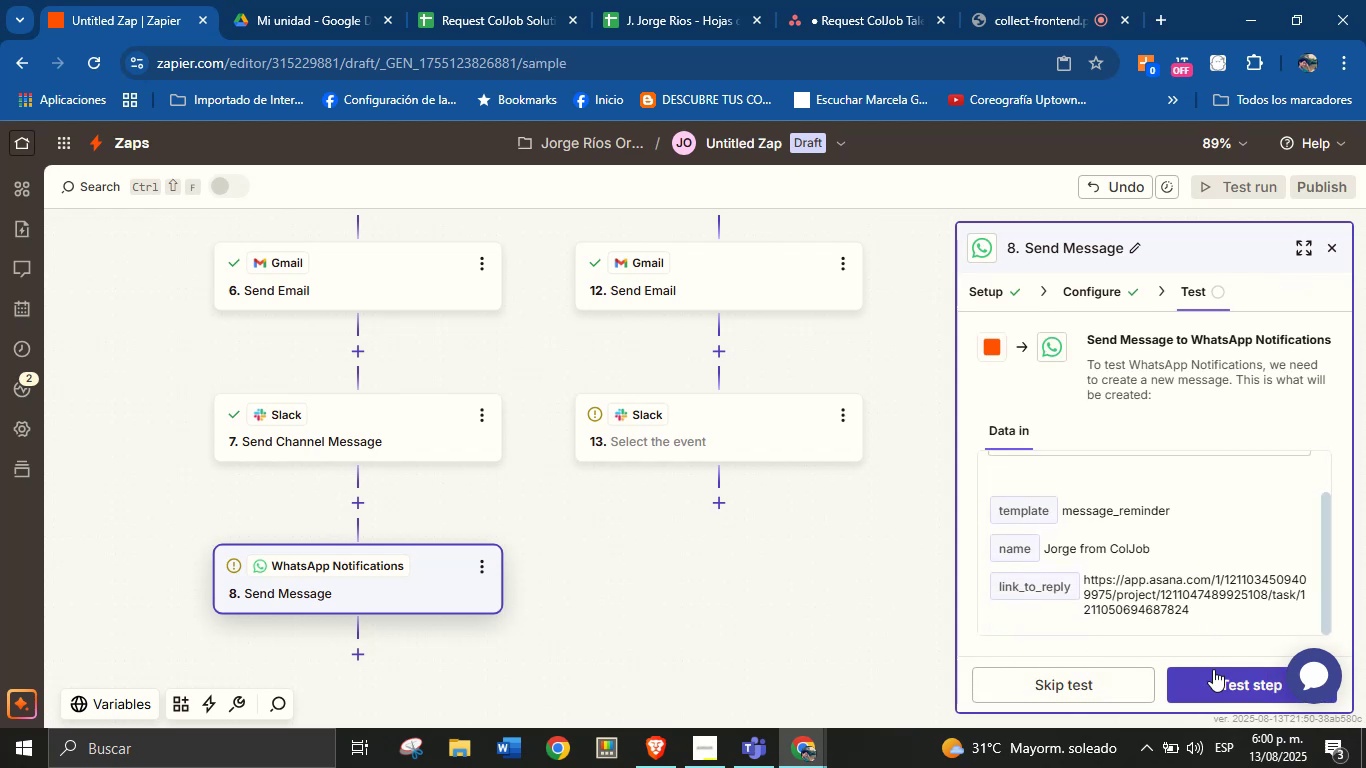 
left_click([1213, 669])
 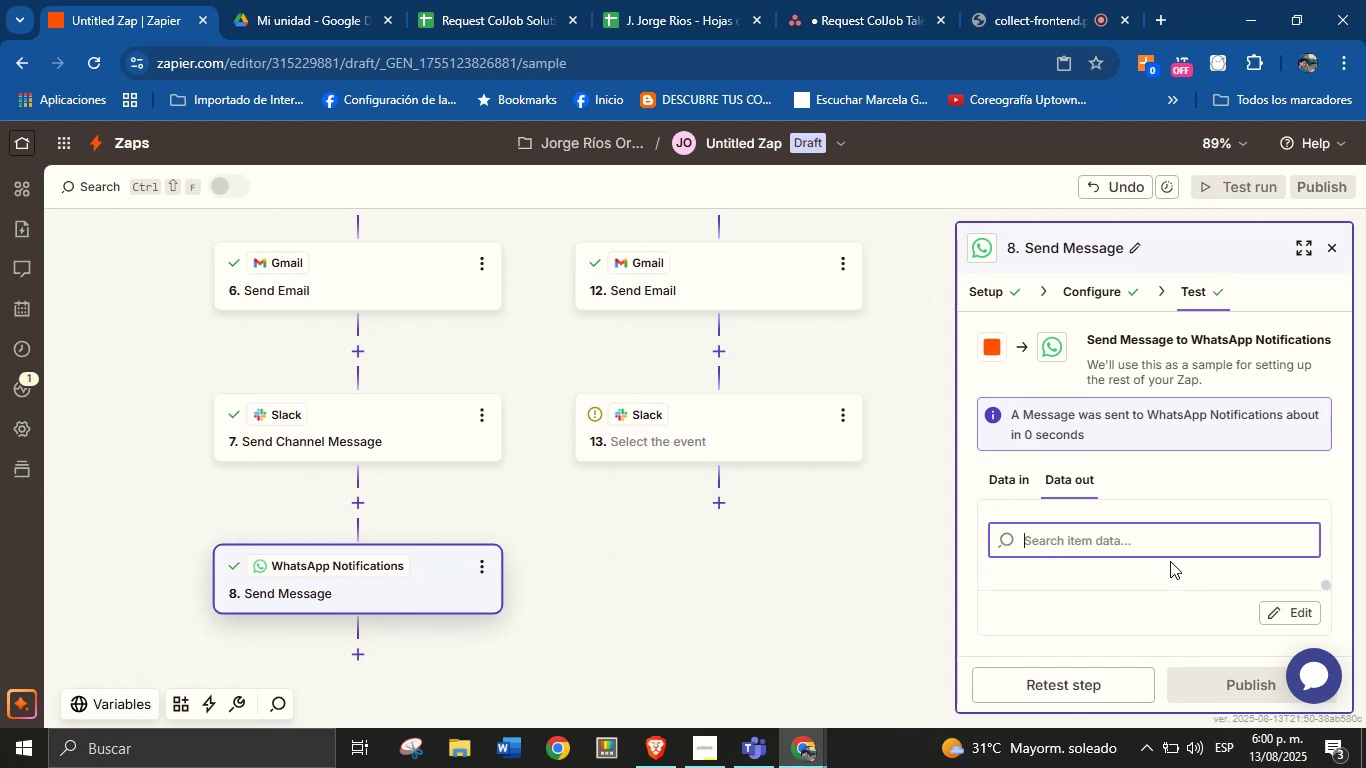 
wait(14.56)
 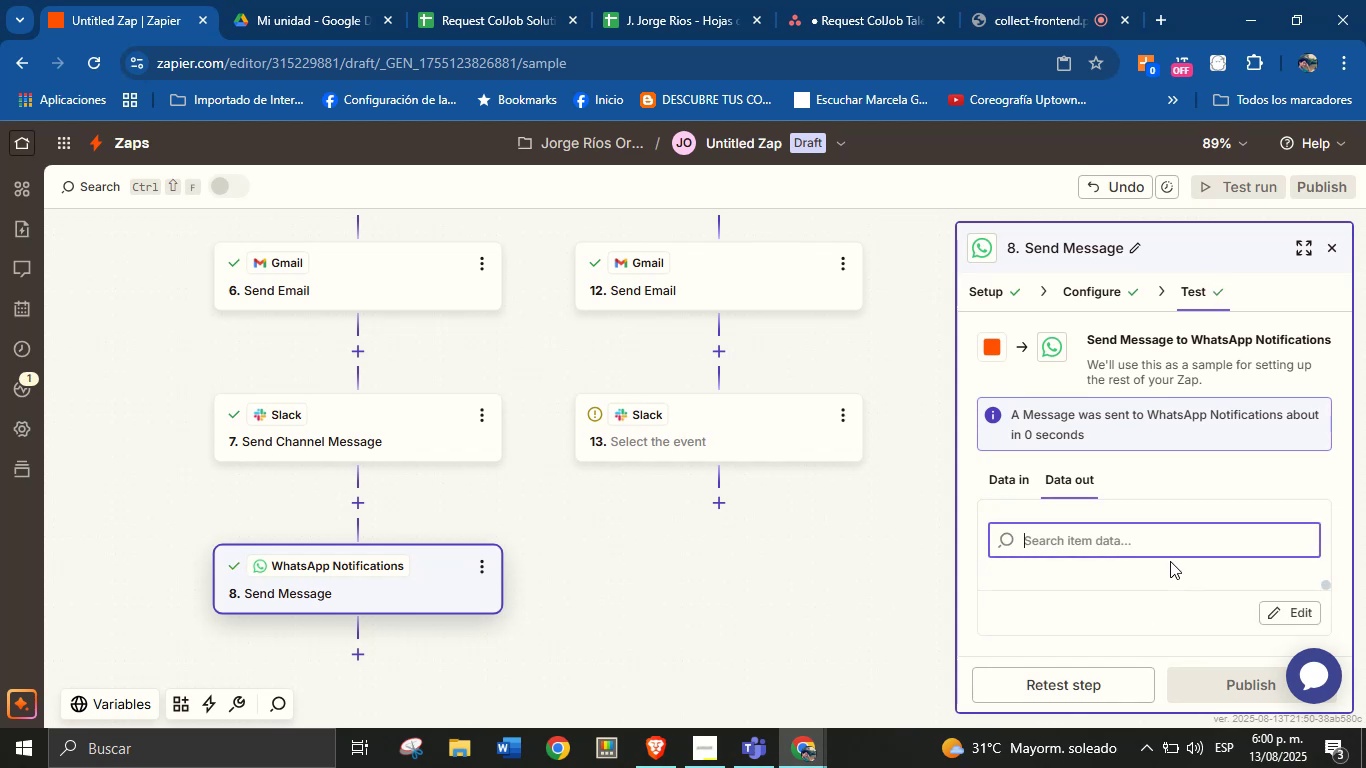 
left_click([1100, 300])
 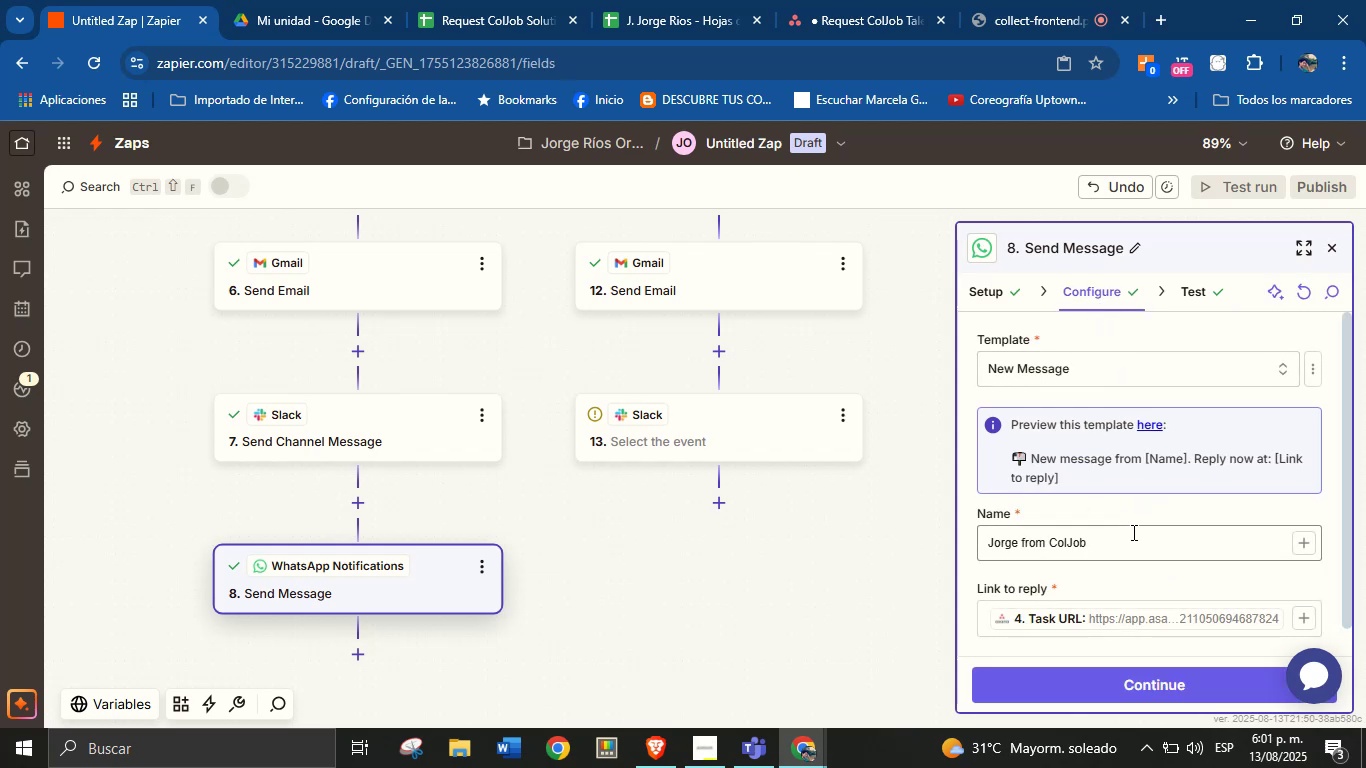 
scroll: coordinate [1109, 502], scroll_direction: up, amount: 1.0
 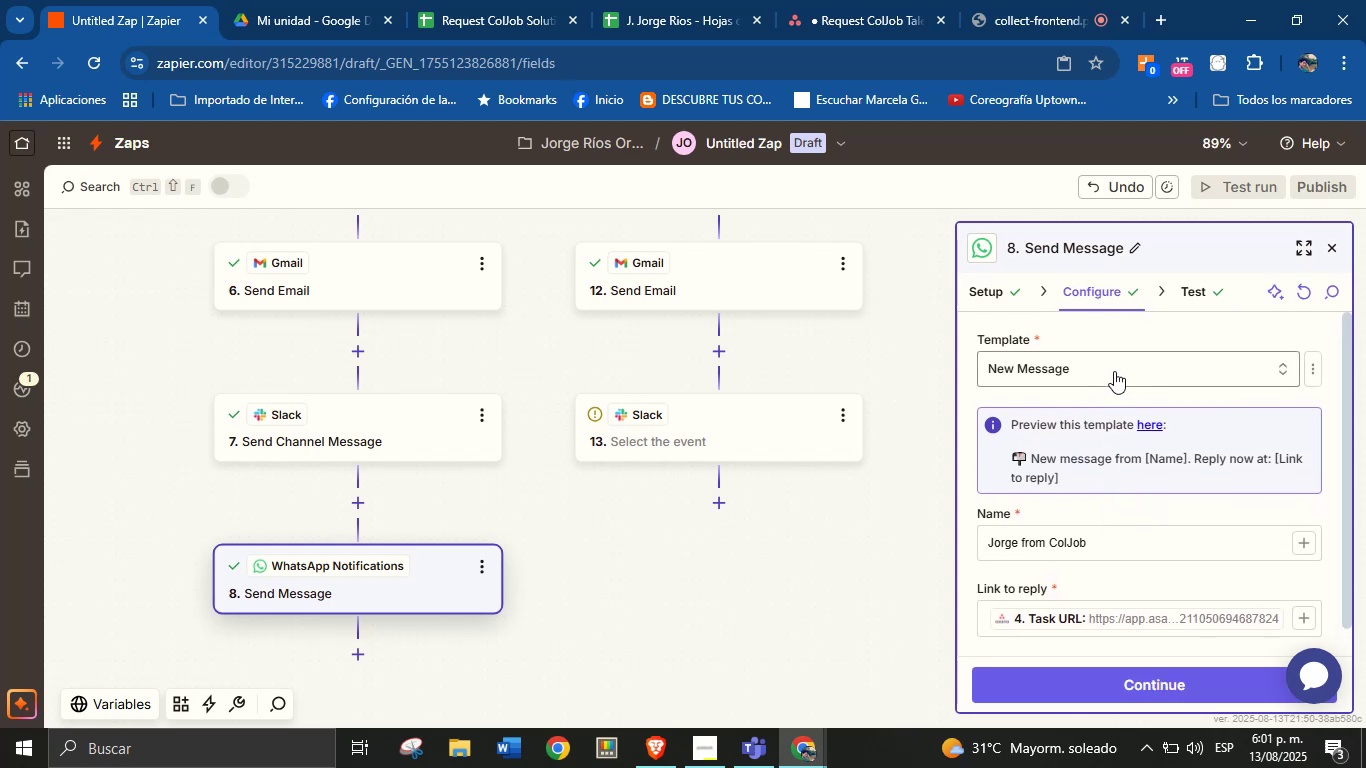 
scroll: coordinate [1149, 573], scroll_direction: down, amount: 3.0
 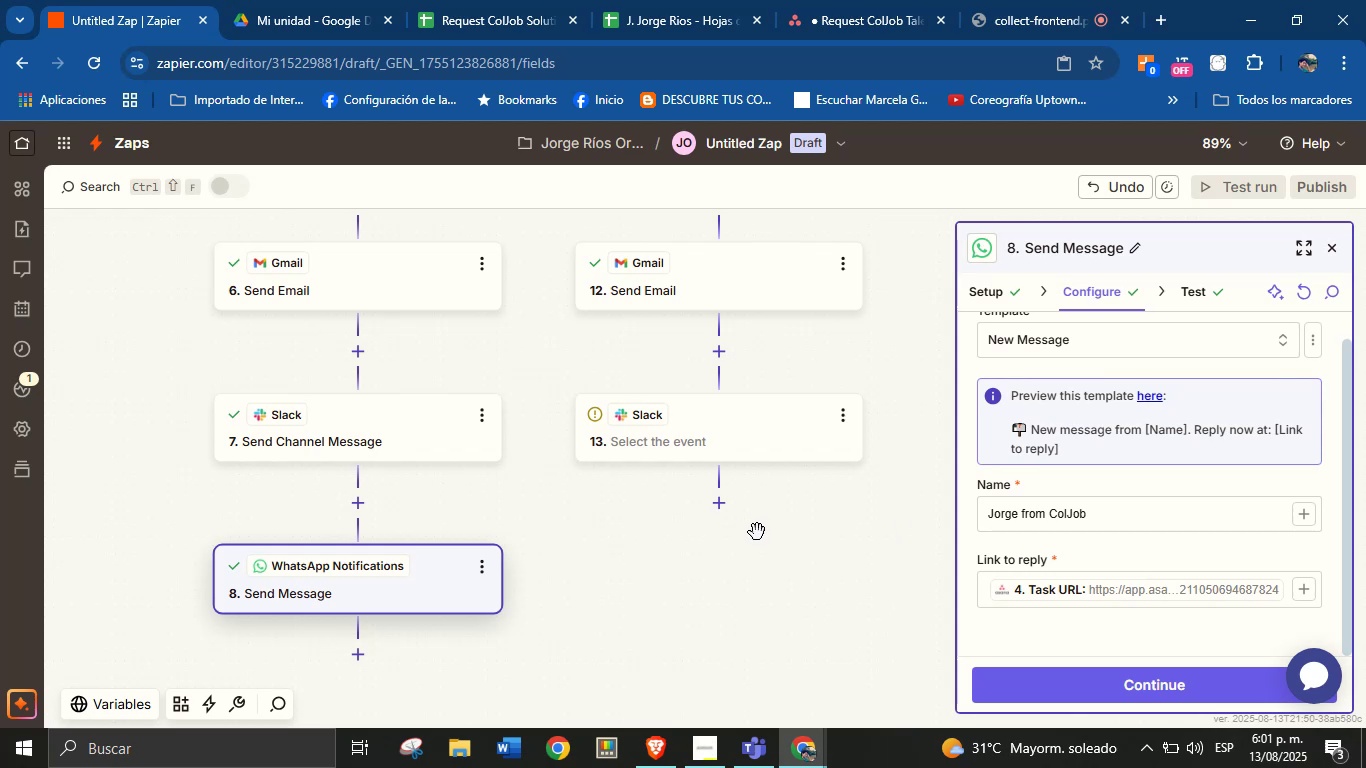 
left_click([717, 509])
 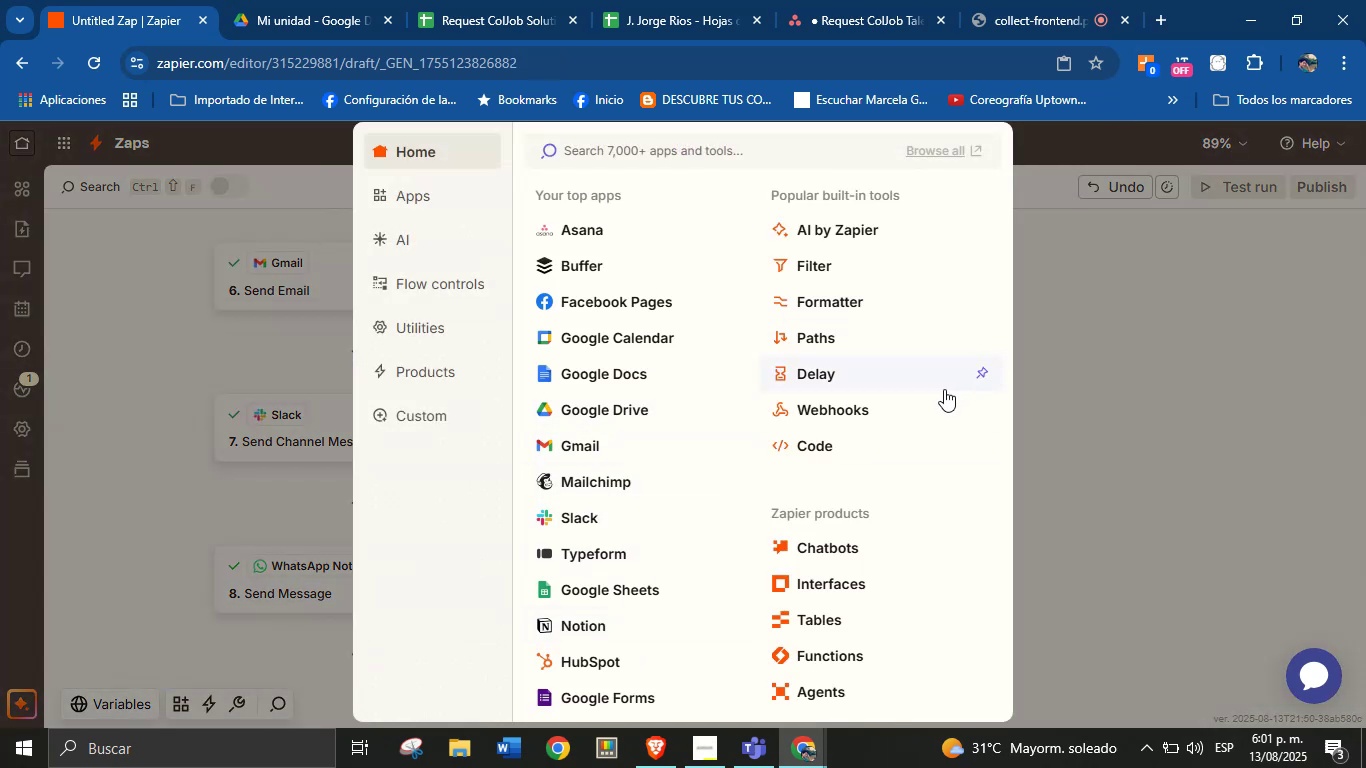 
wait(13.07)
 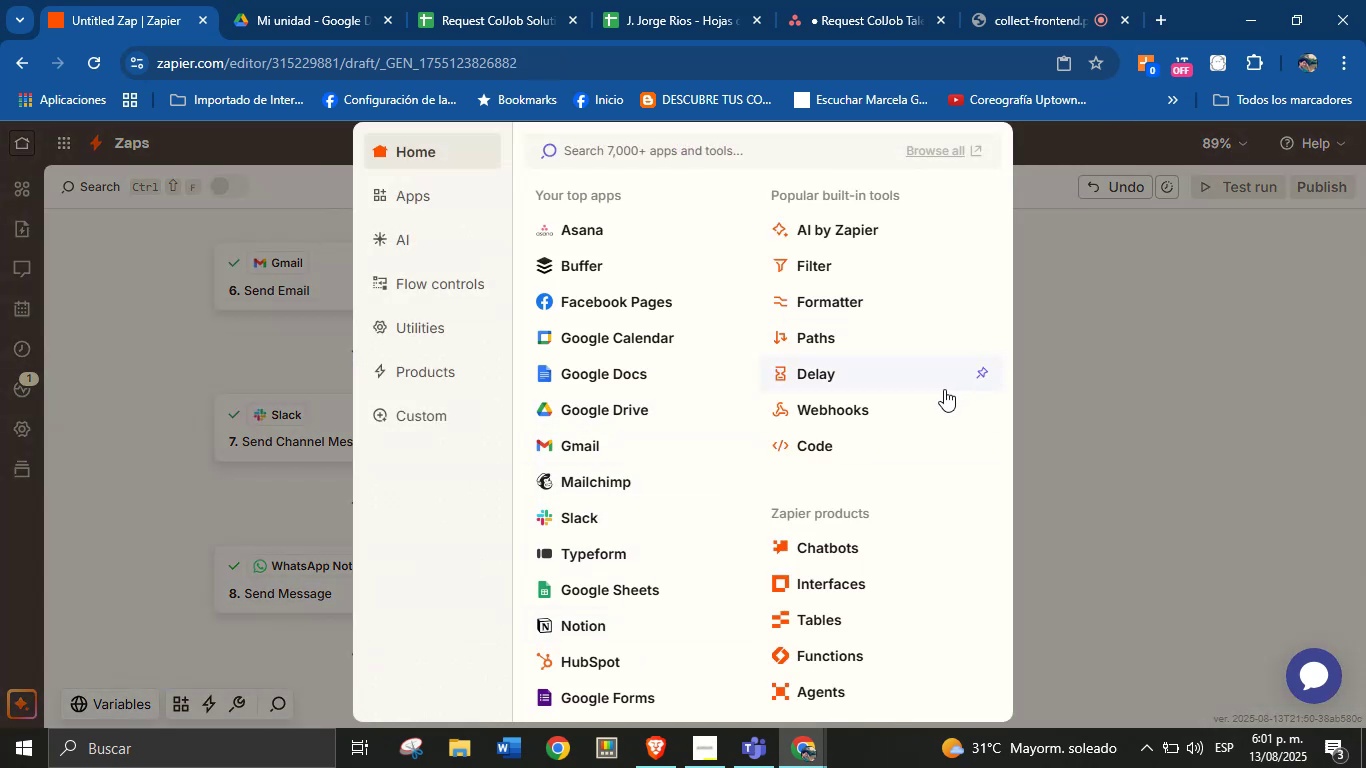 
scroll: coordinate [629, 471], scroll_direction: down, amount: 1.0
 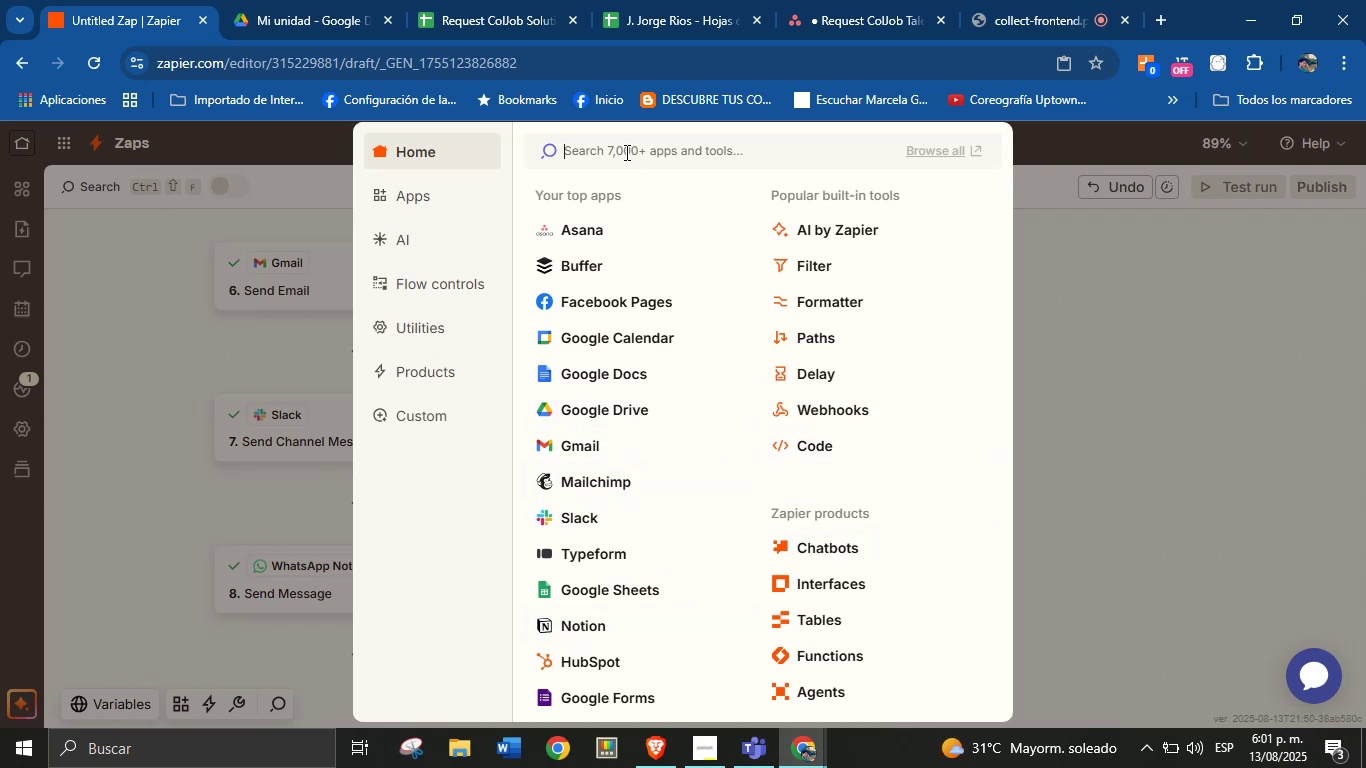 
type(wh)
 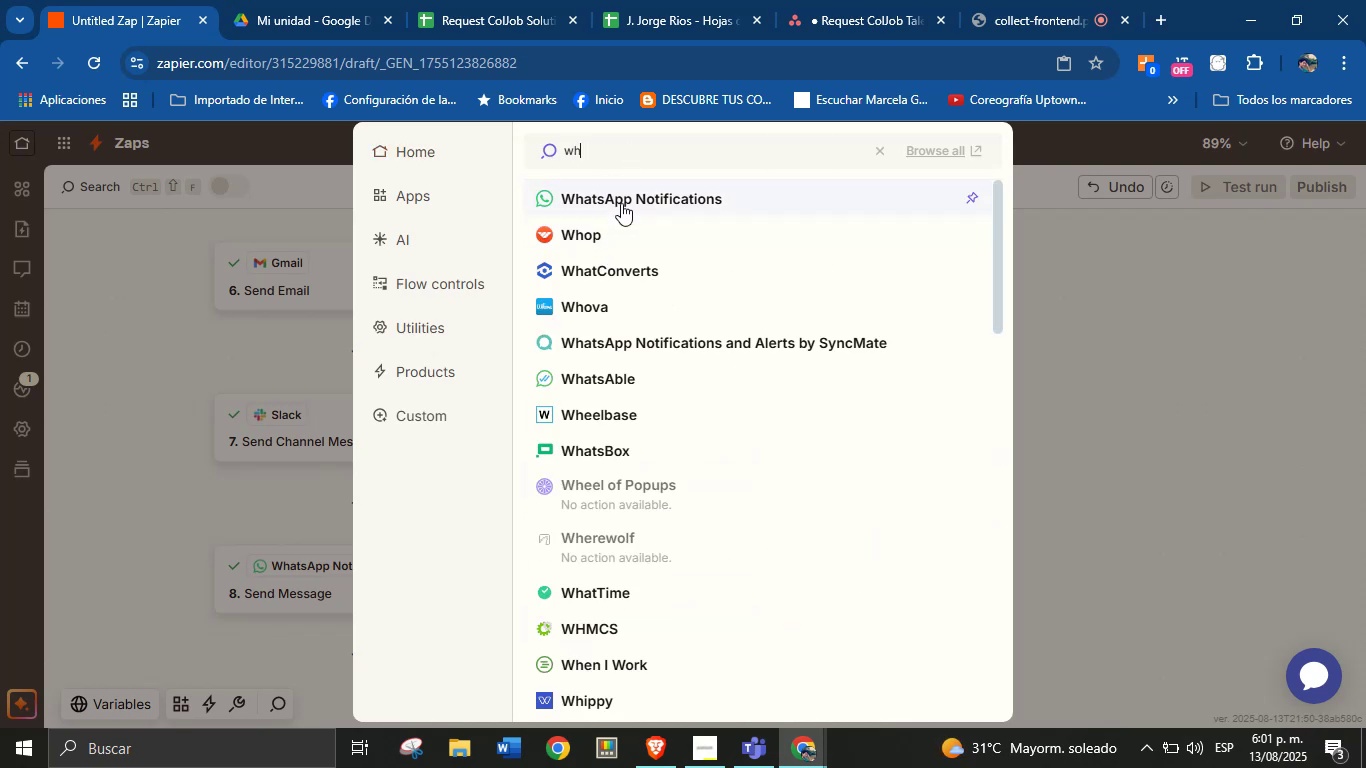 
left_click([621, 203])
 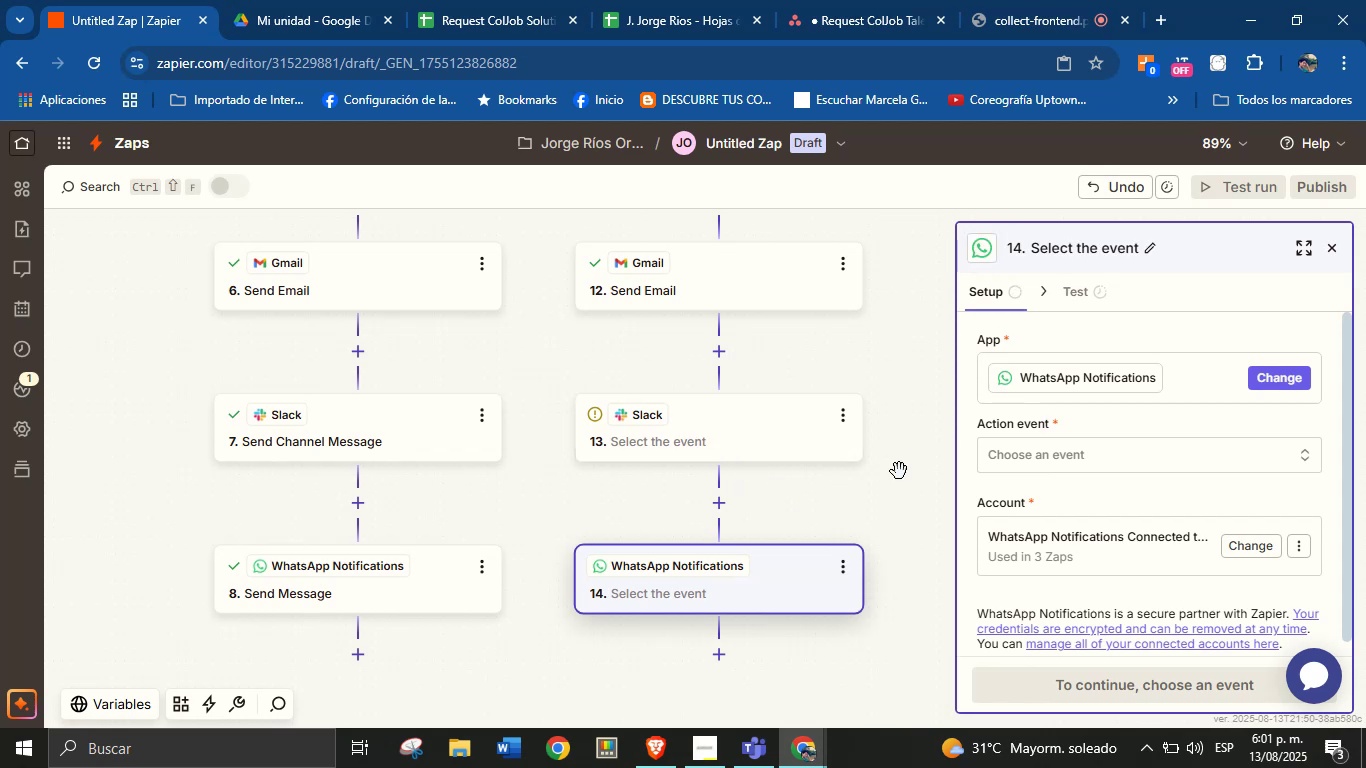 
left_click([1085, 462])
 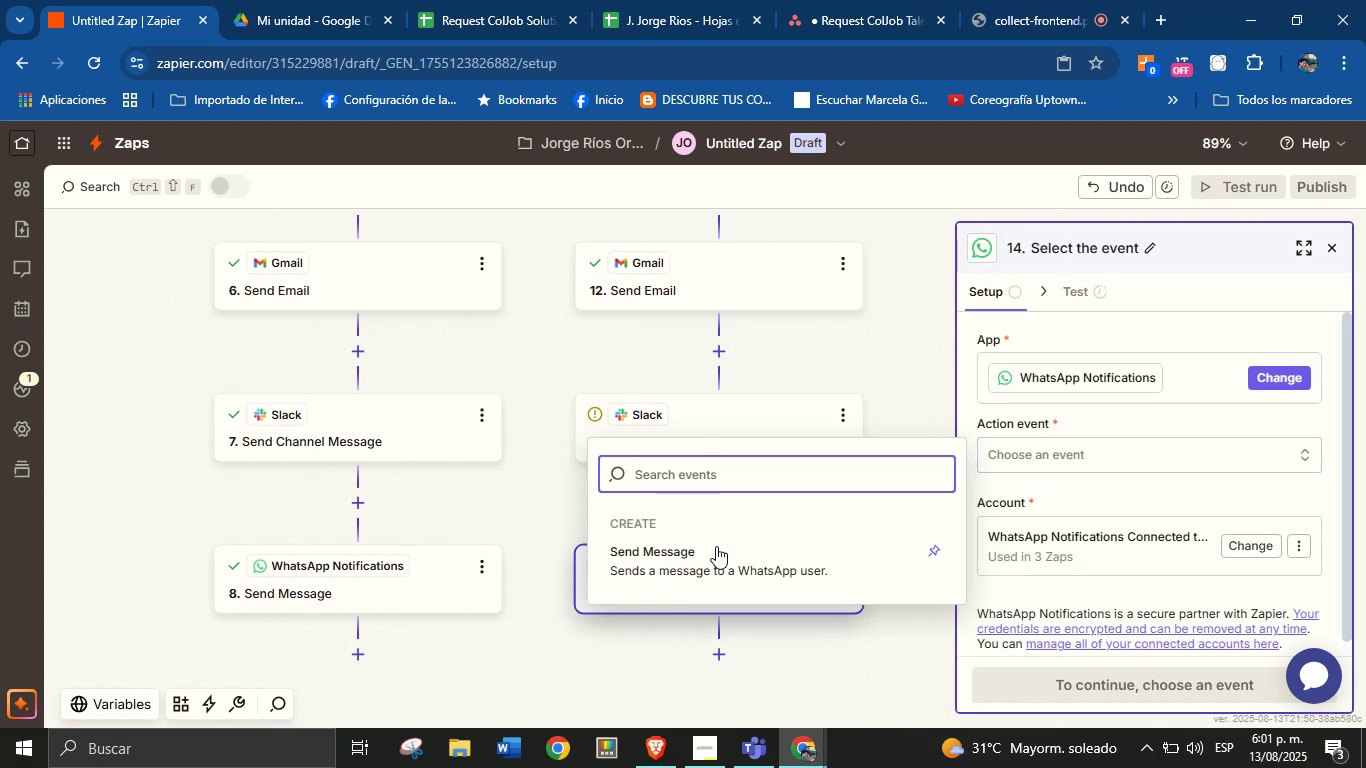 
left_click([712, 558])
 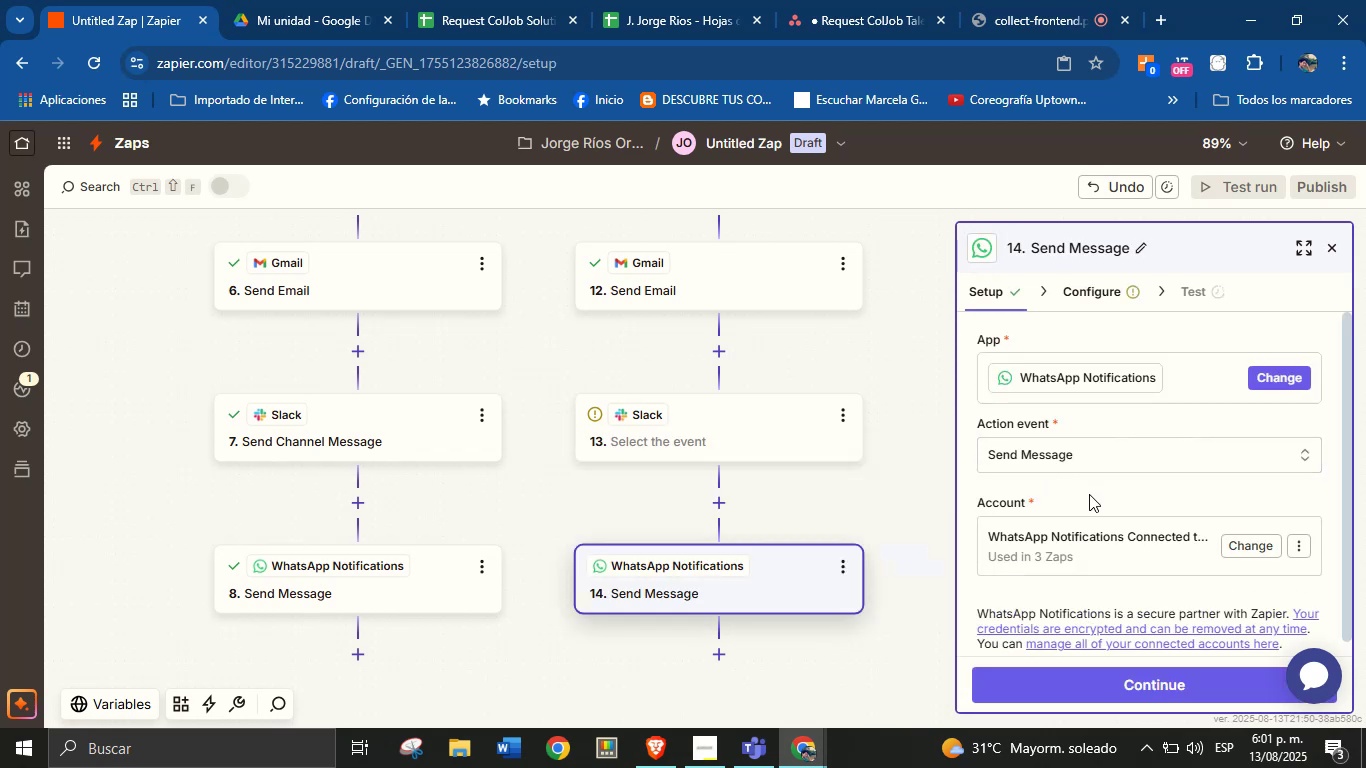 
left_click([1089, 494])
 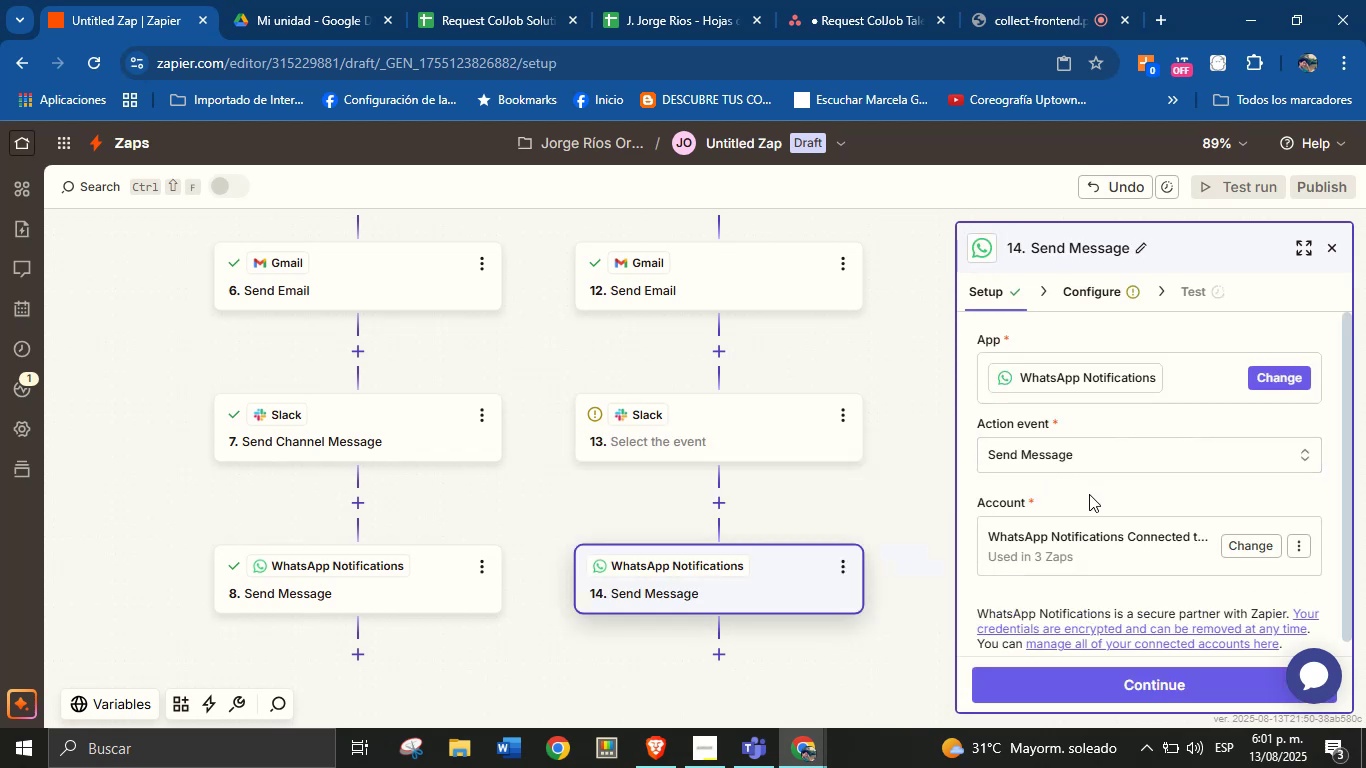 
scroll: coordinate [1095, 507], scroll_direction: down, amount: 3.0
 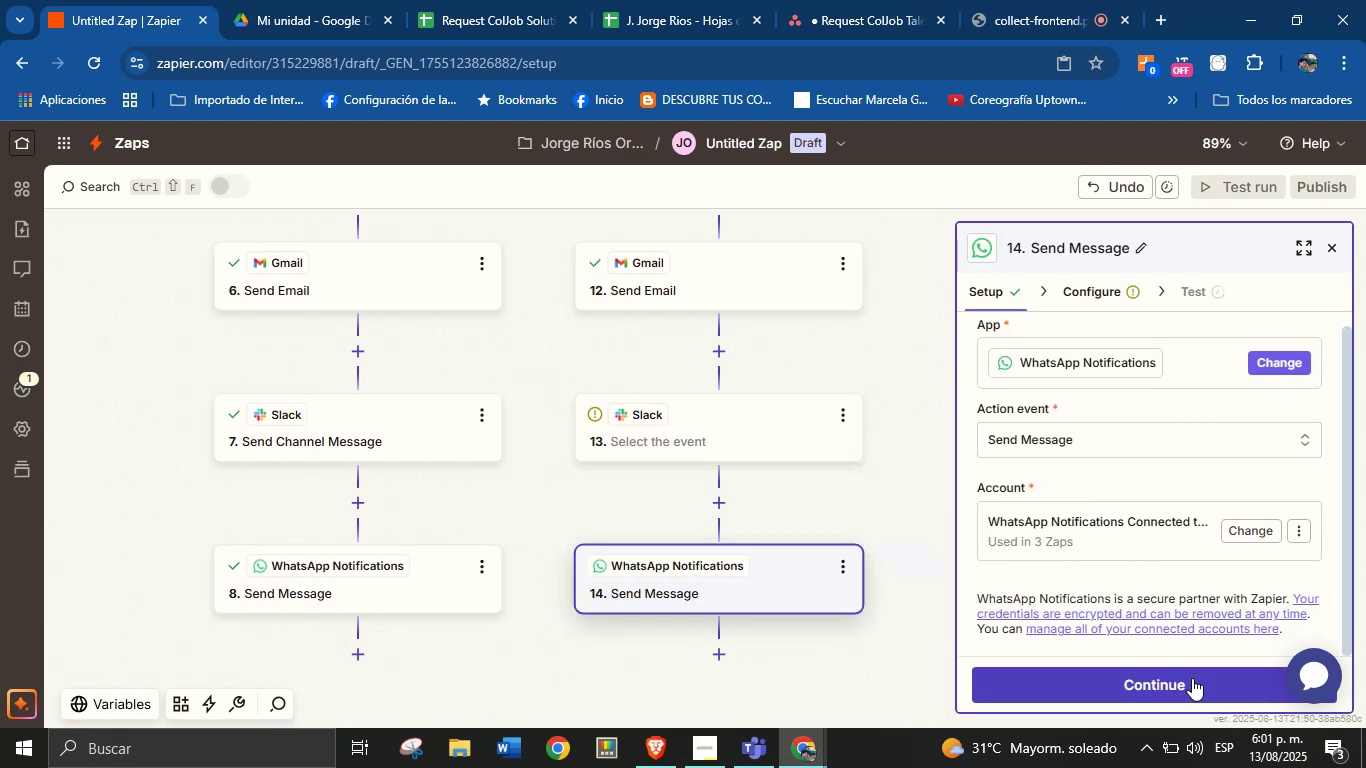 
left_click([1192, 678])
 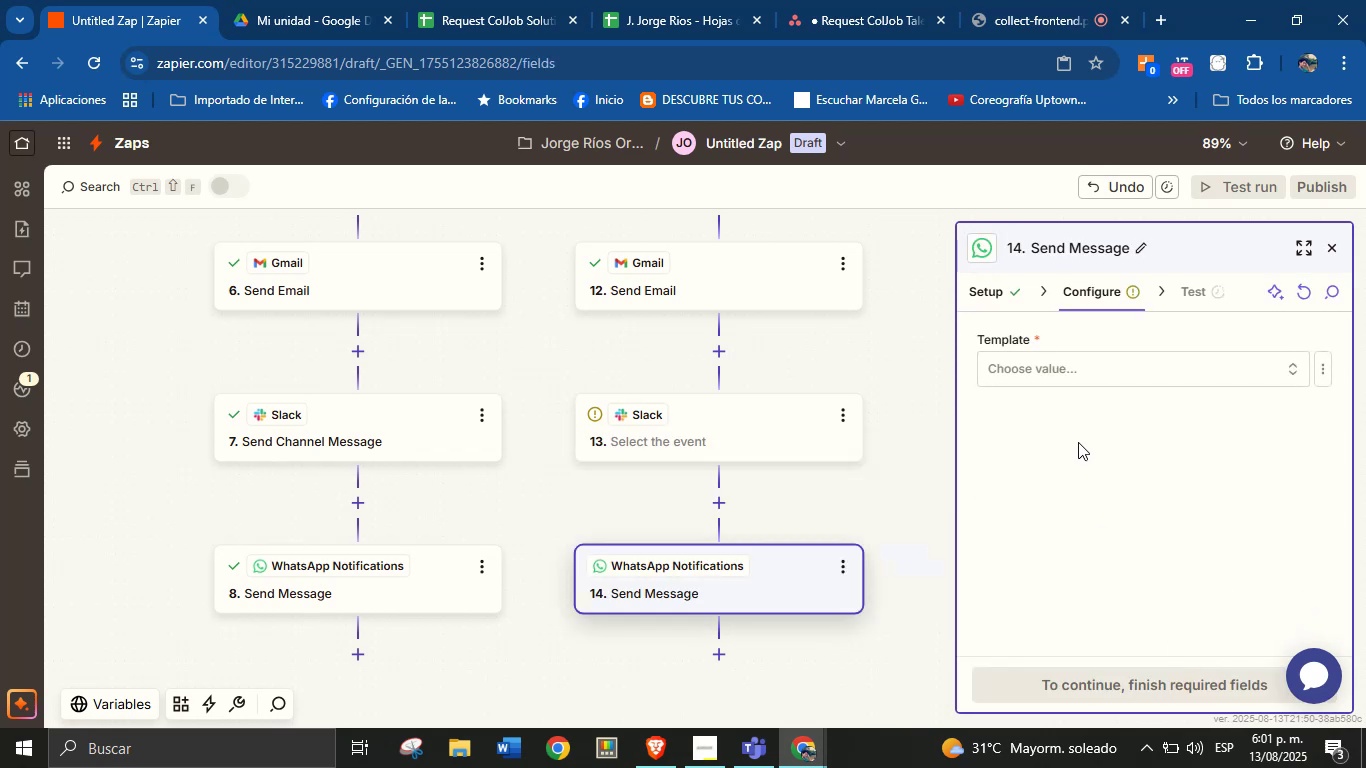 
left_click([1073, 364])
 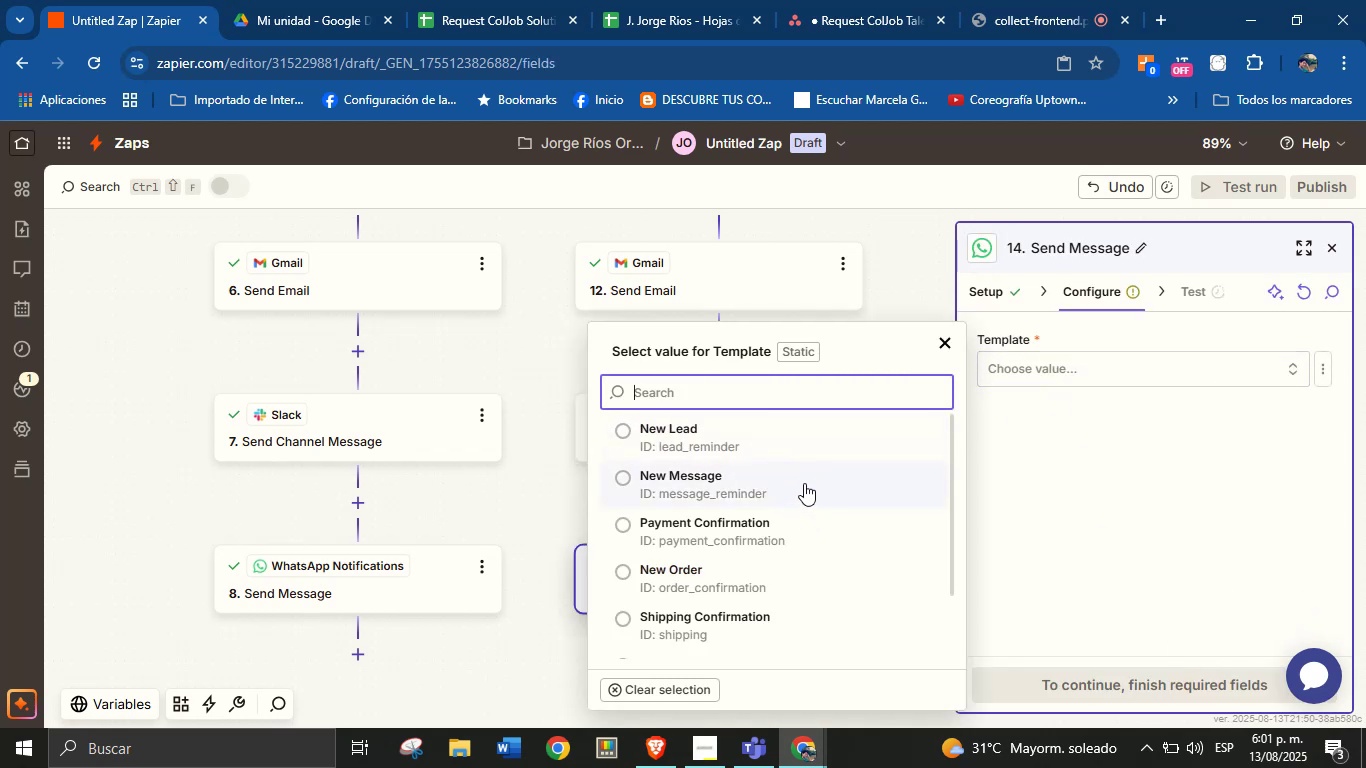 
left_click_drag(start_coordinate=[782, 495], to_coordinate=[778, 503])
 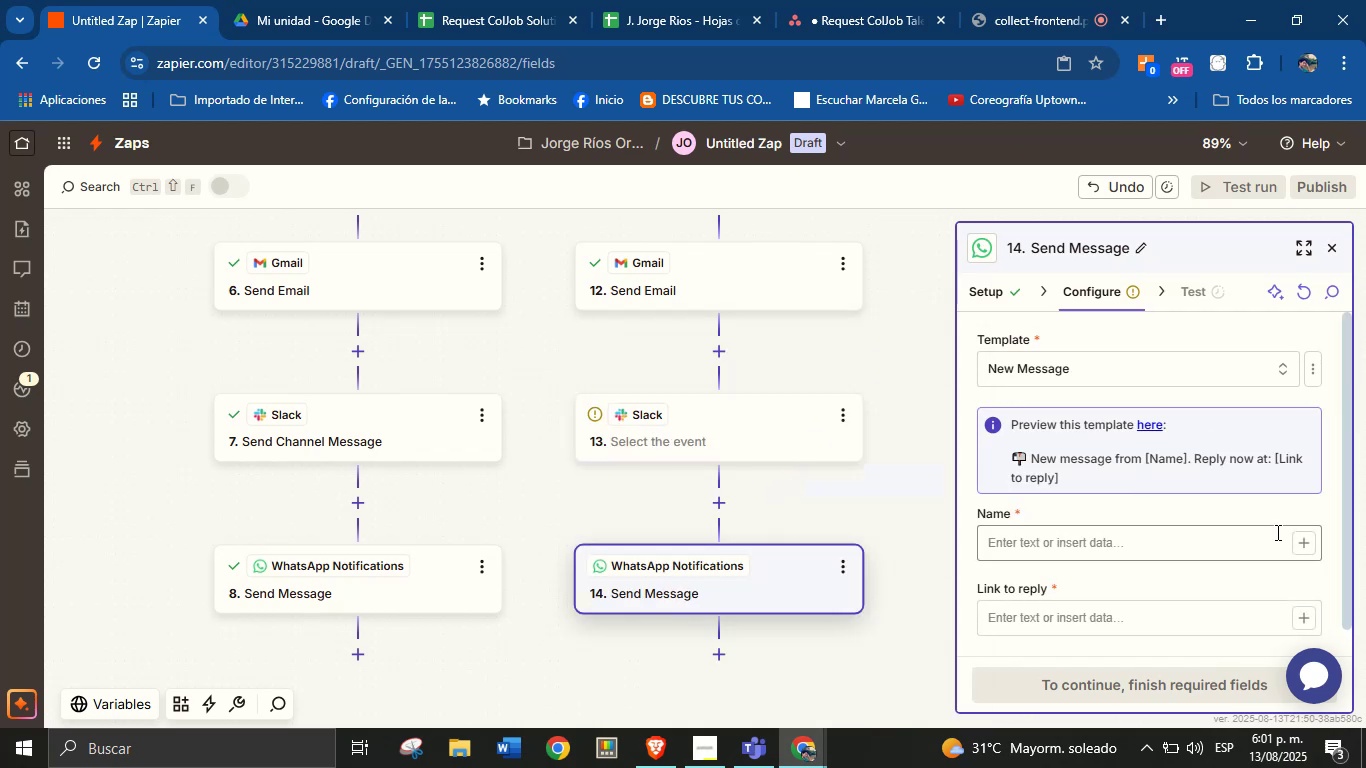 
wait(5.03)
 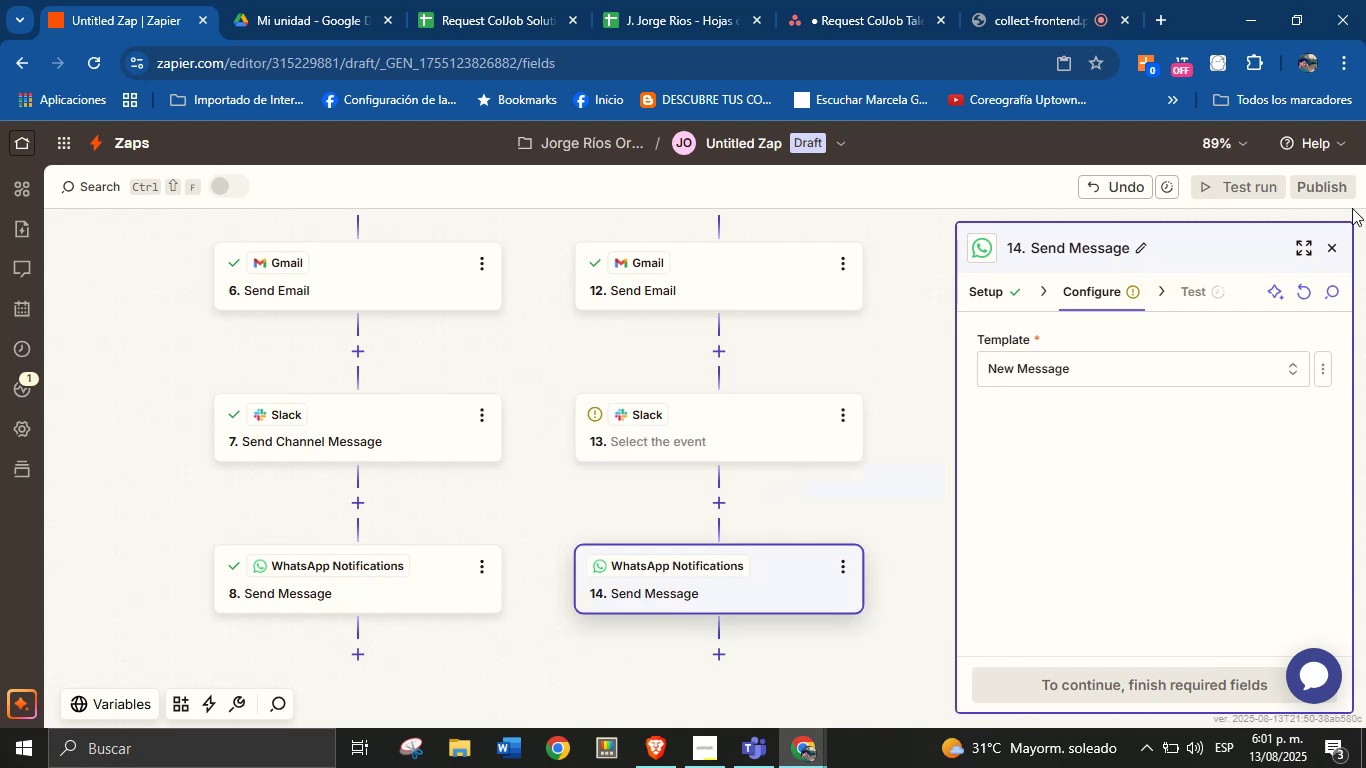 
left_click([1239, 542])
 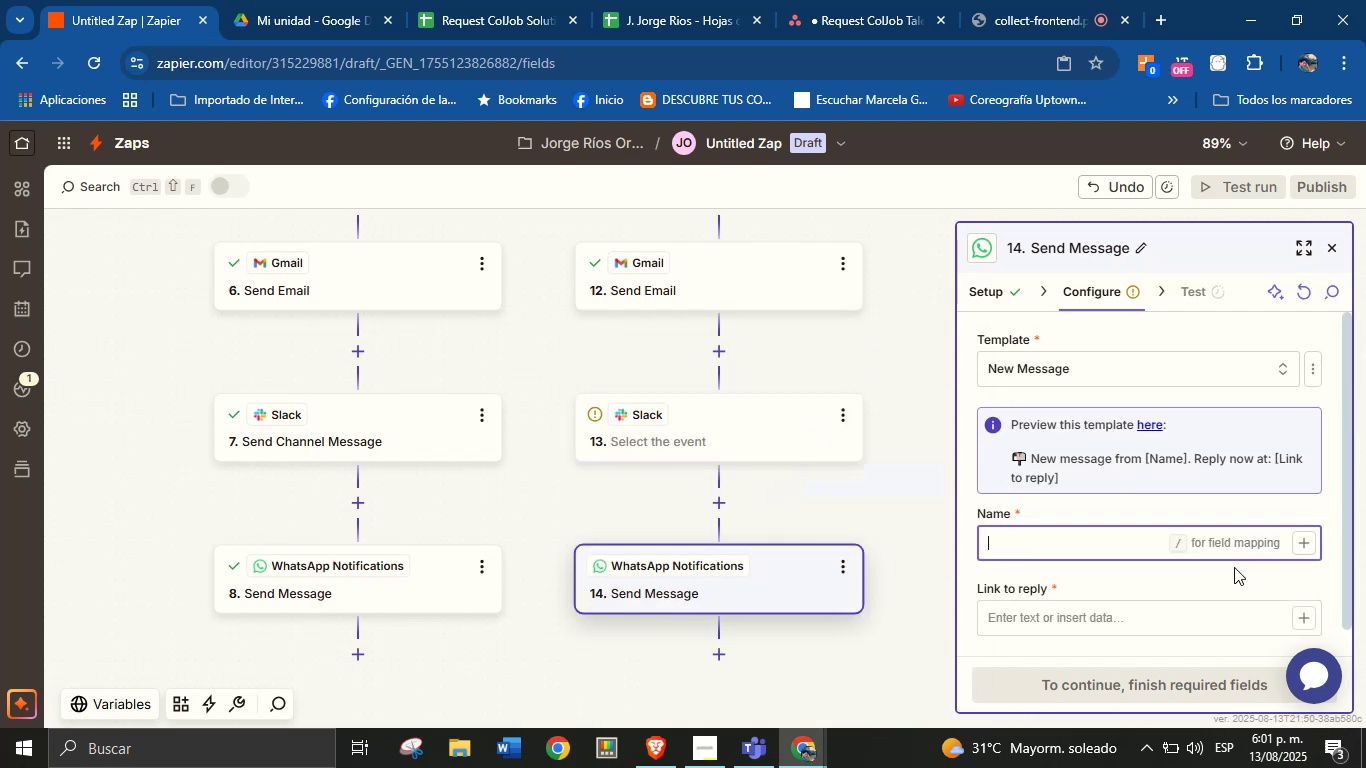 
type(Jorge from ColJob)
 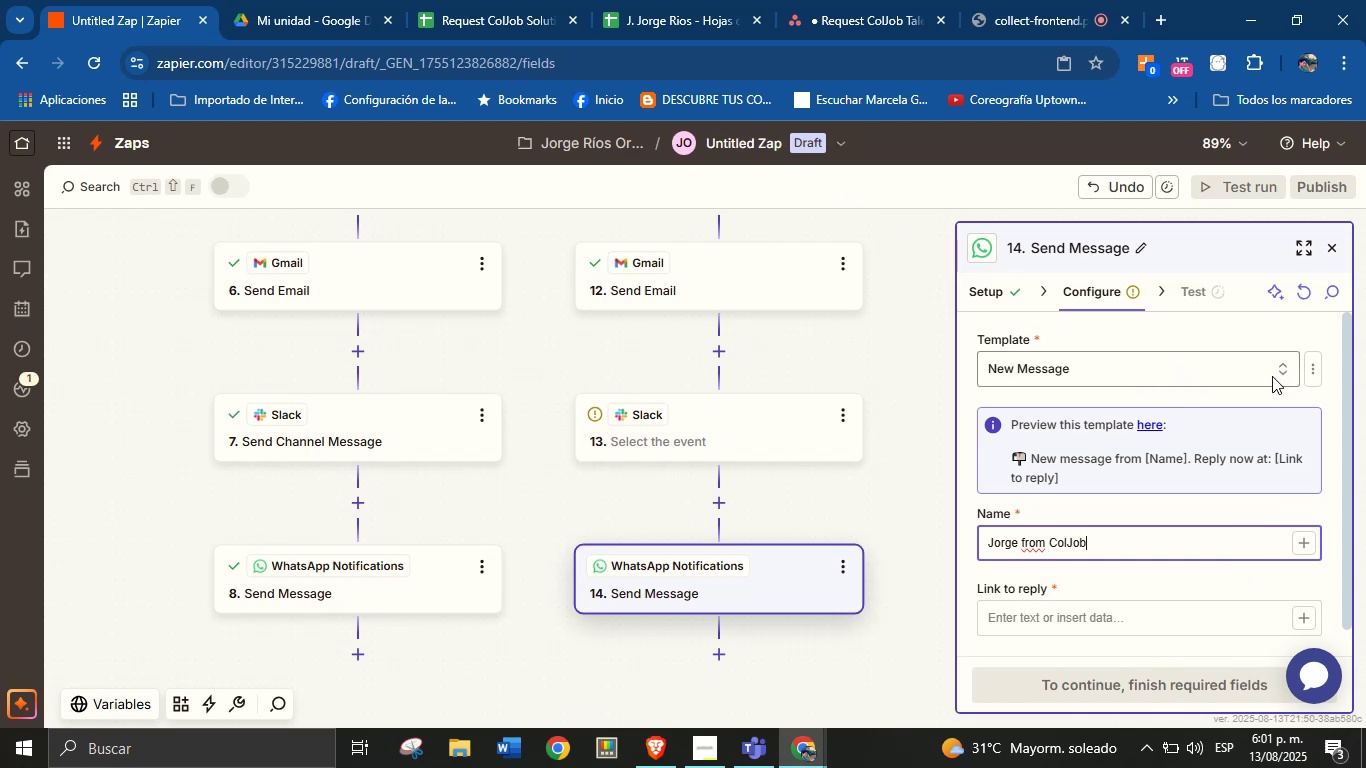 
left_click([1190, 366])
 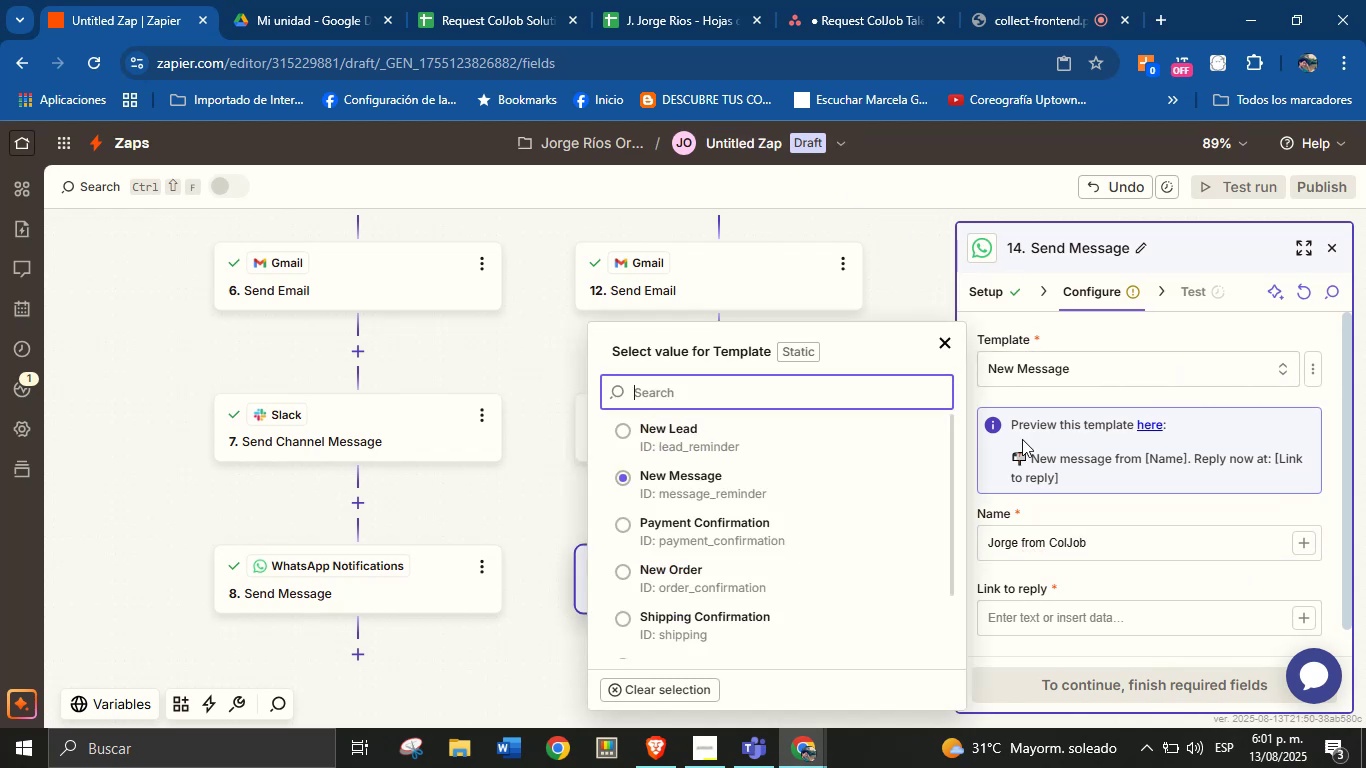 
scroll: coordinate [773, 566], scroll_direction: down, amount: 4.0
 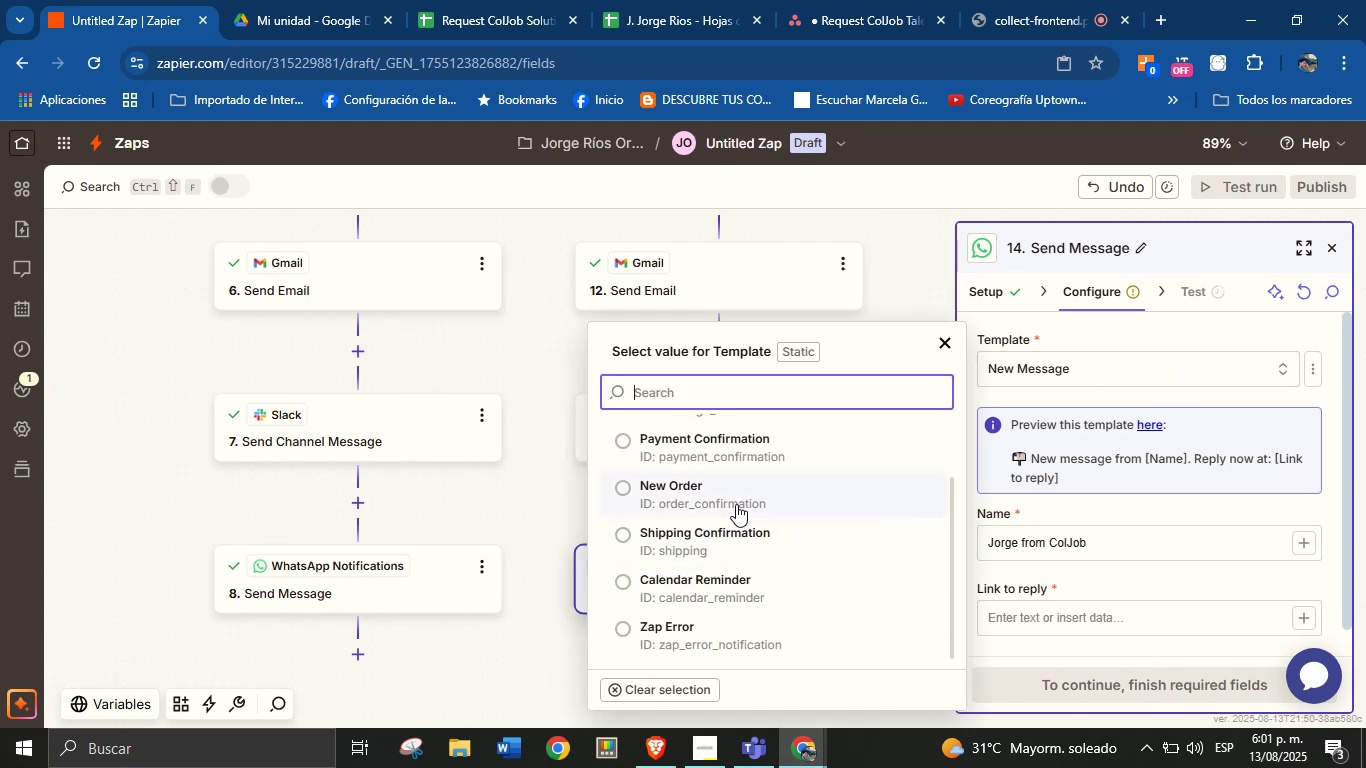 
scroll: coordinate [736, 504], scroll_direction: up, amount: 1.0
 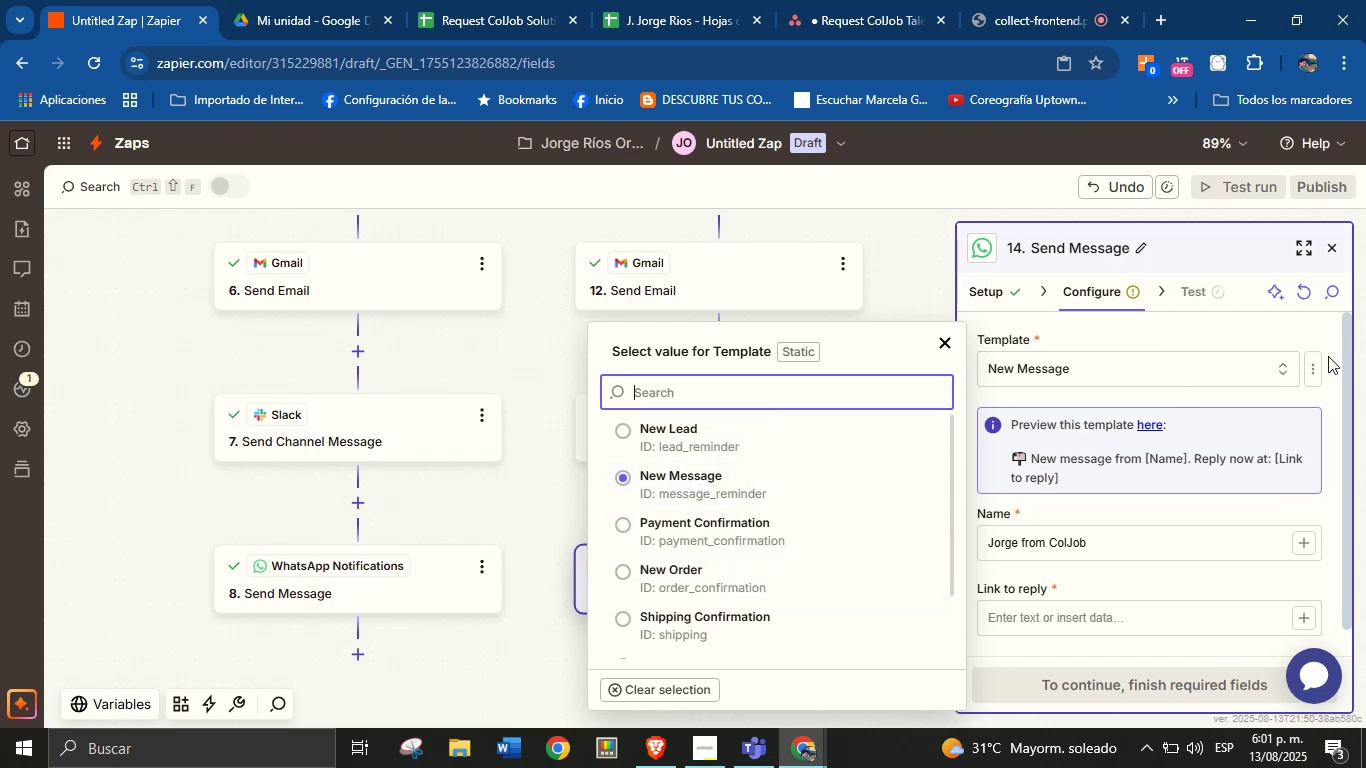 
left_click([1311, 370])
 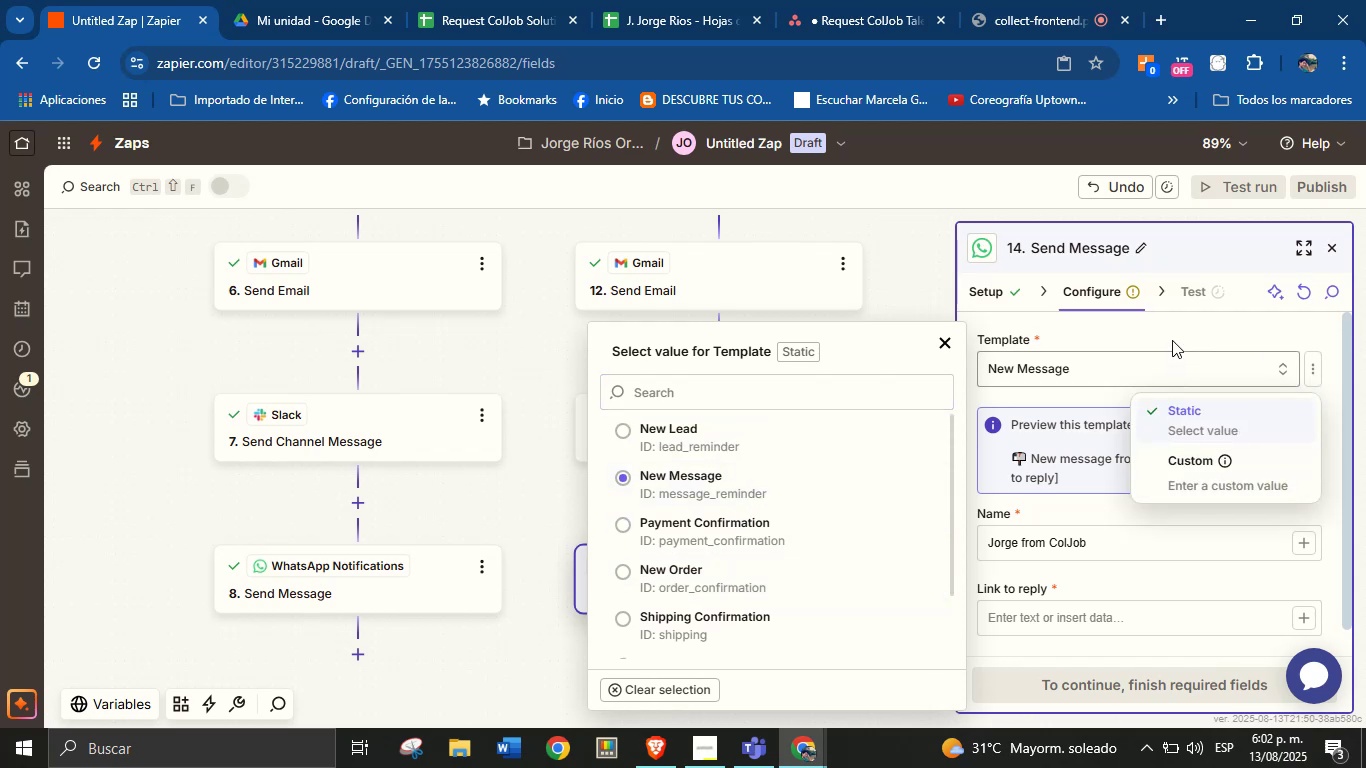 
left_click([1199, 478])
 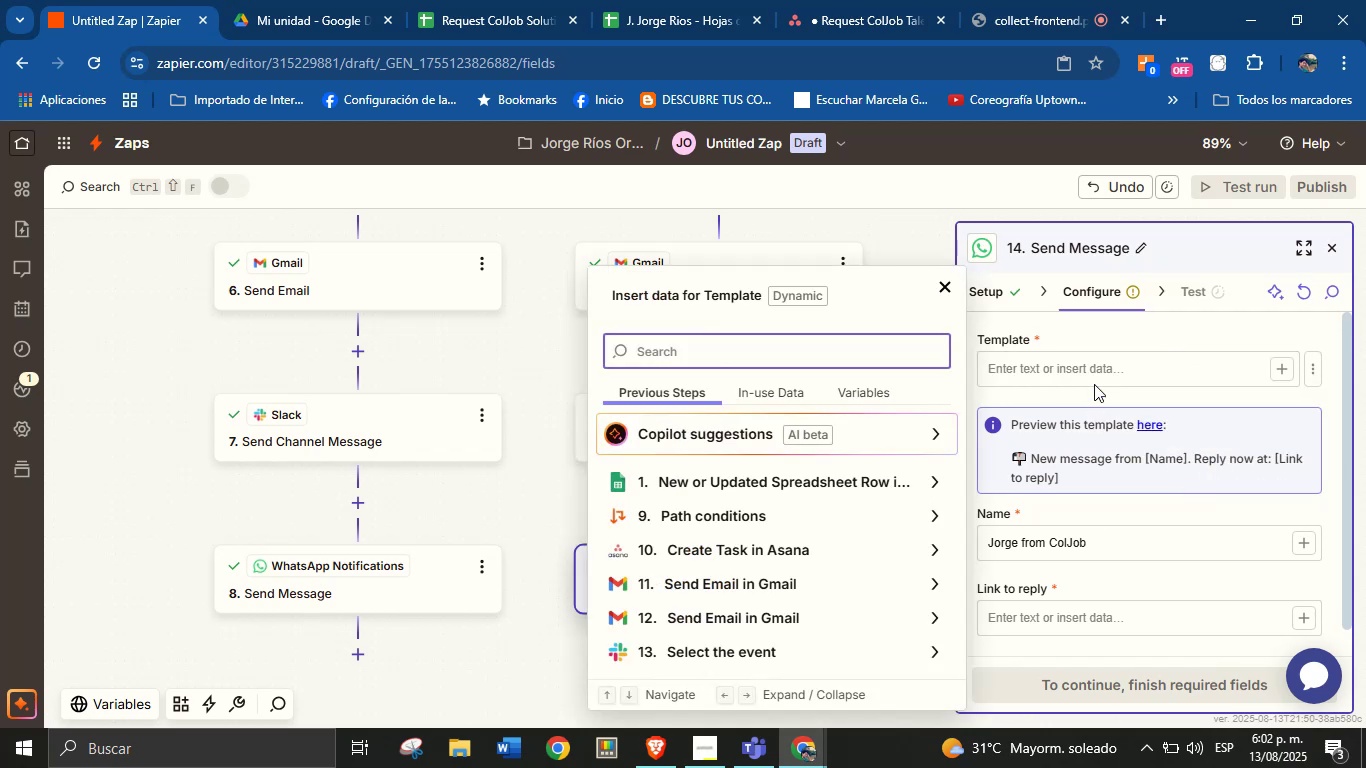 
left_click([1095, 371])
 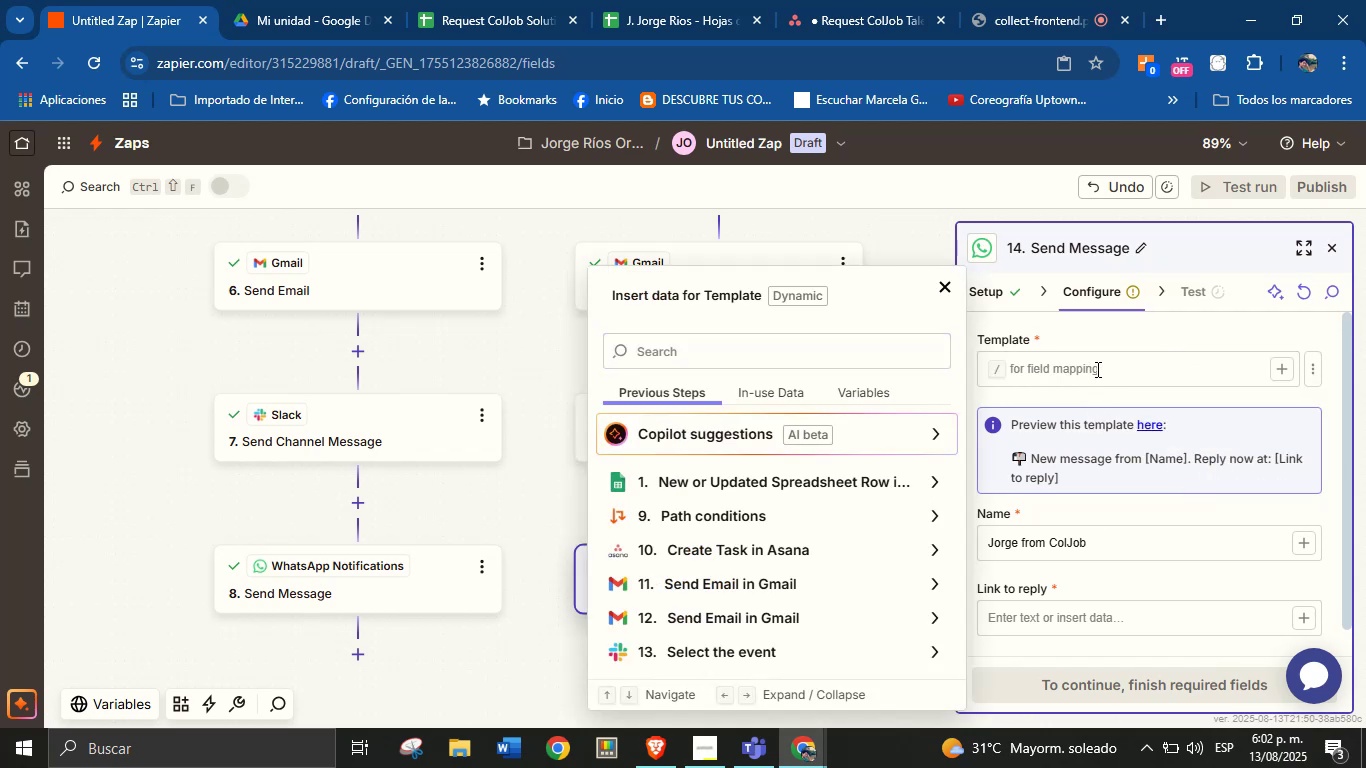 
left_click([1097, 369])
 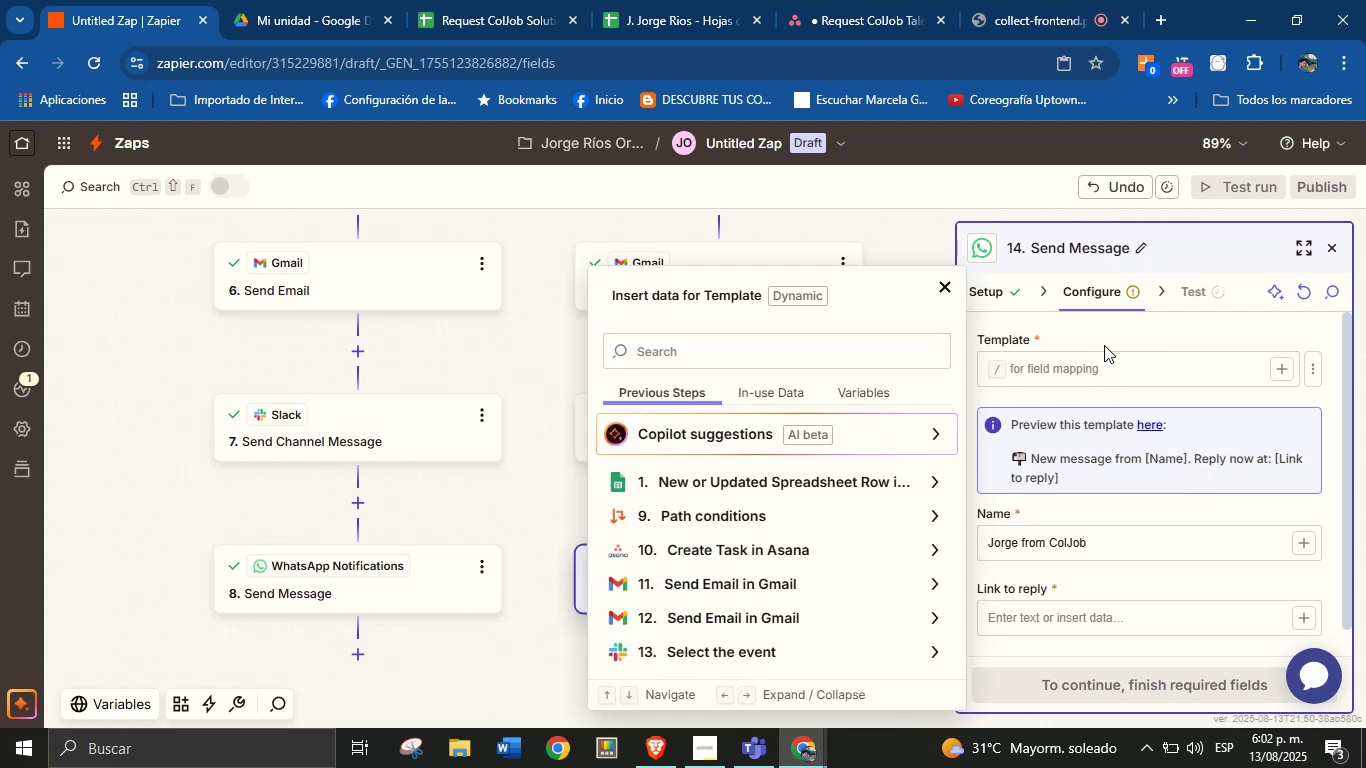 
double_click([1101, 369])
 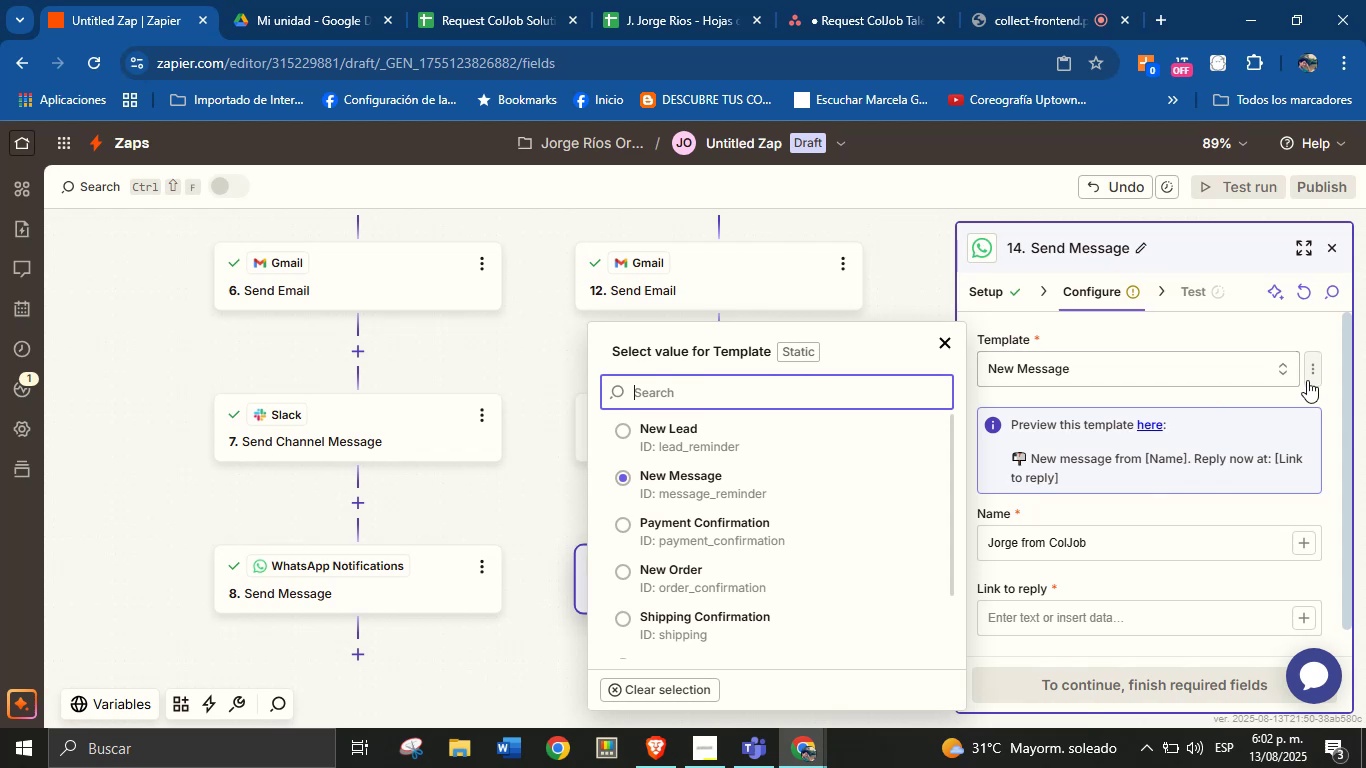 
left_click([1310, 374])
 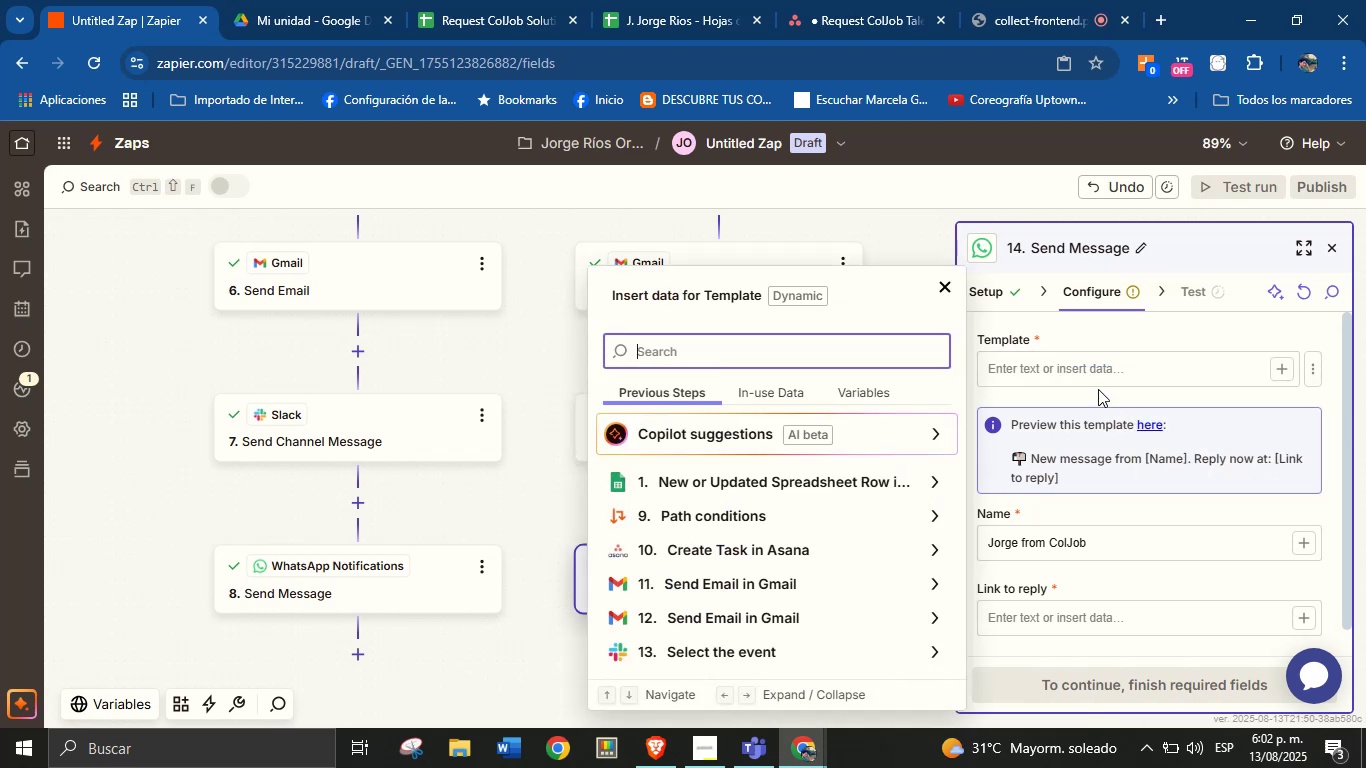 
left_click([1095, 373])
 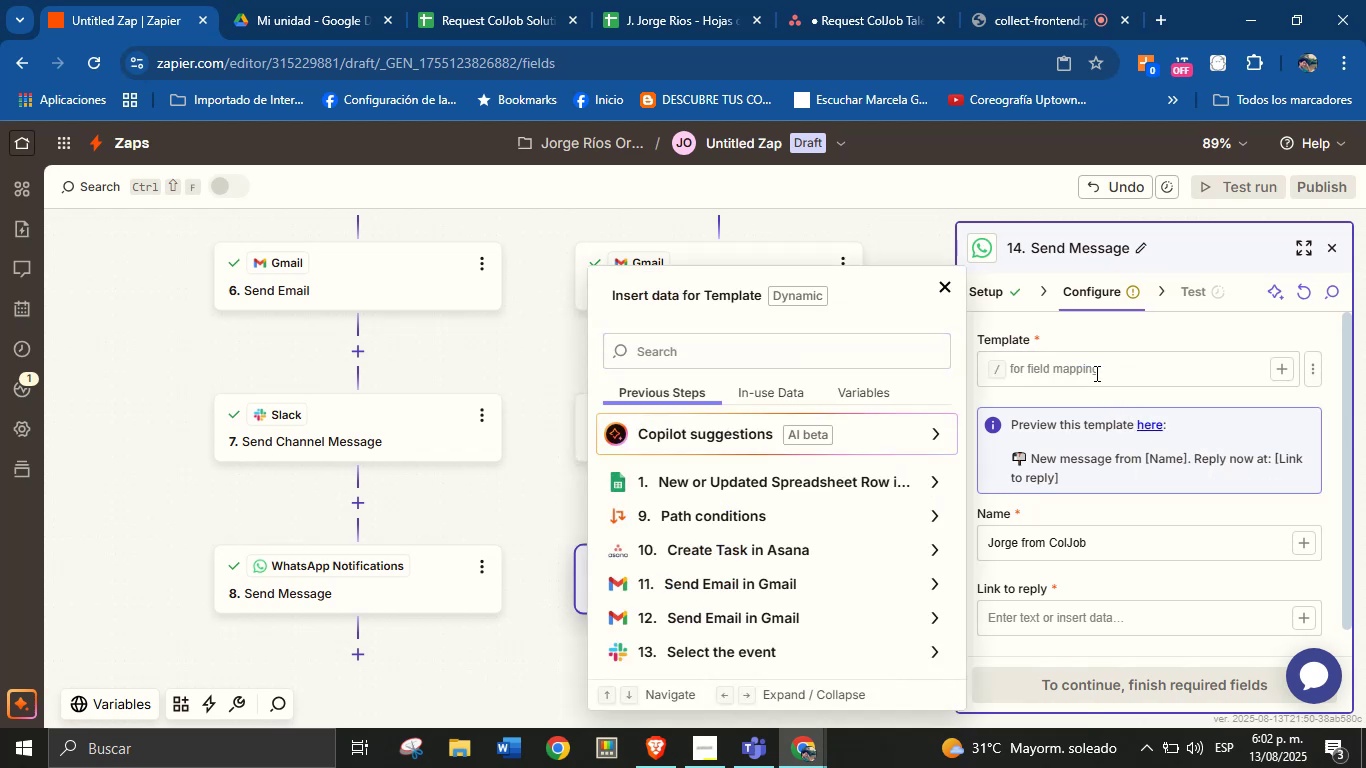 
key(V)
 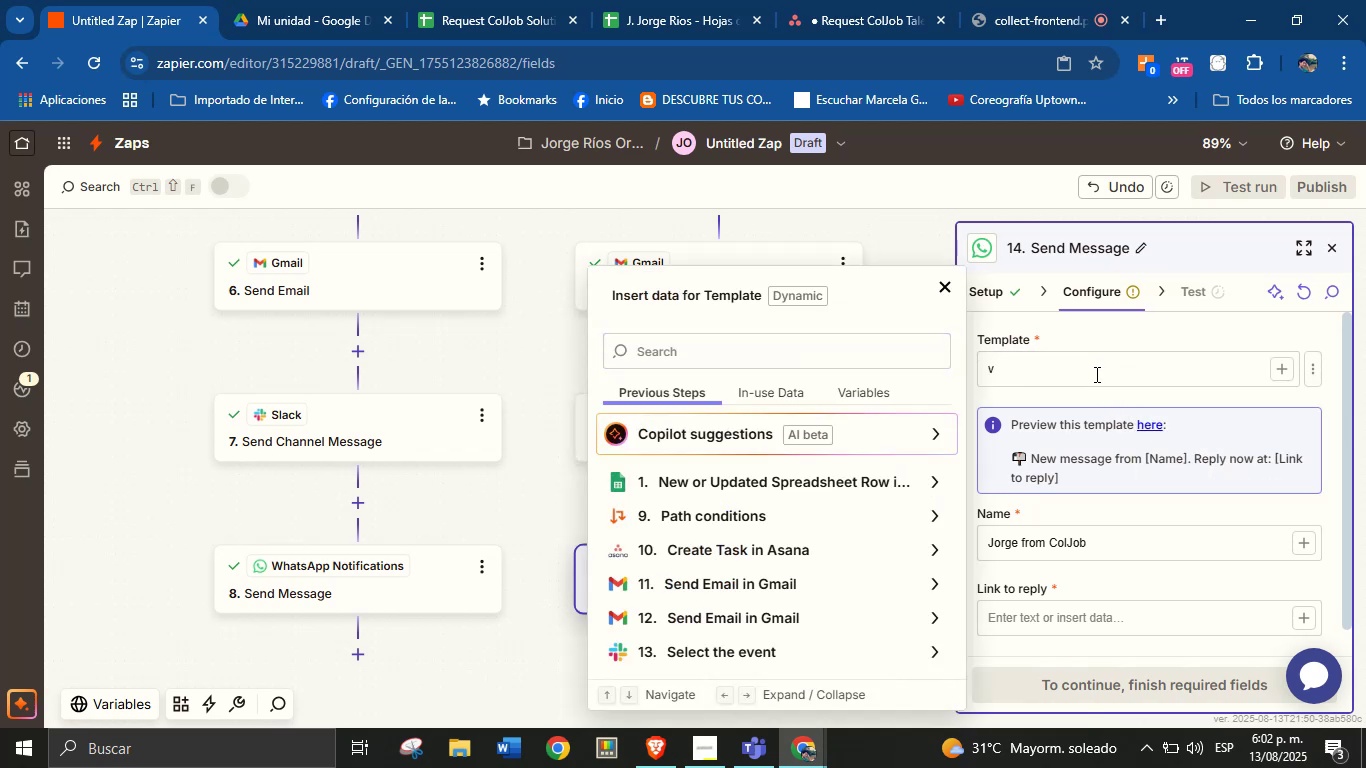 
key(Backspace)
type(View details here>)
 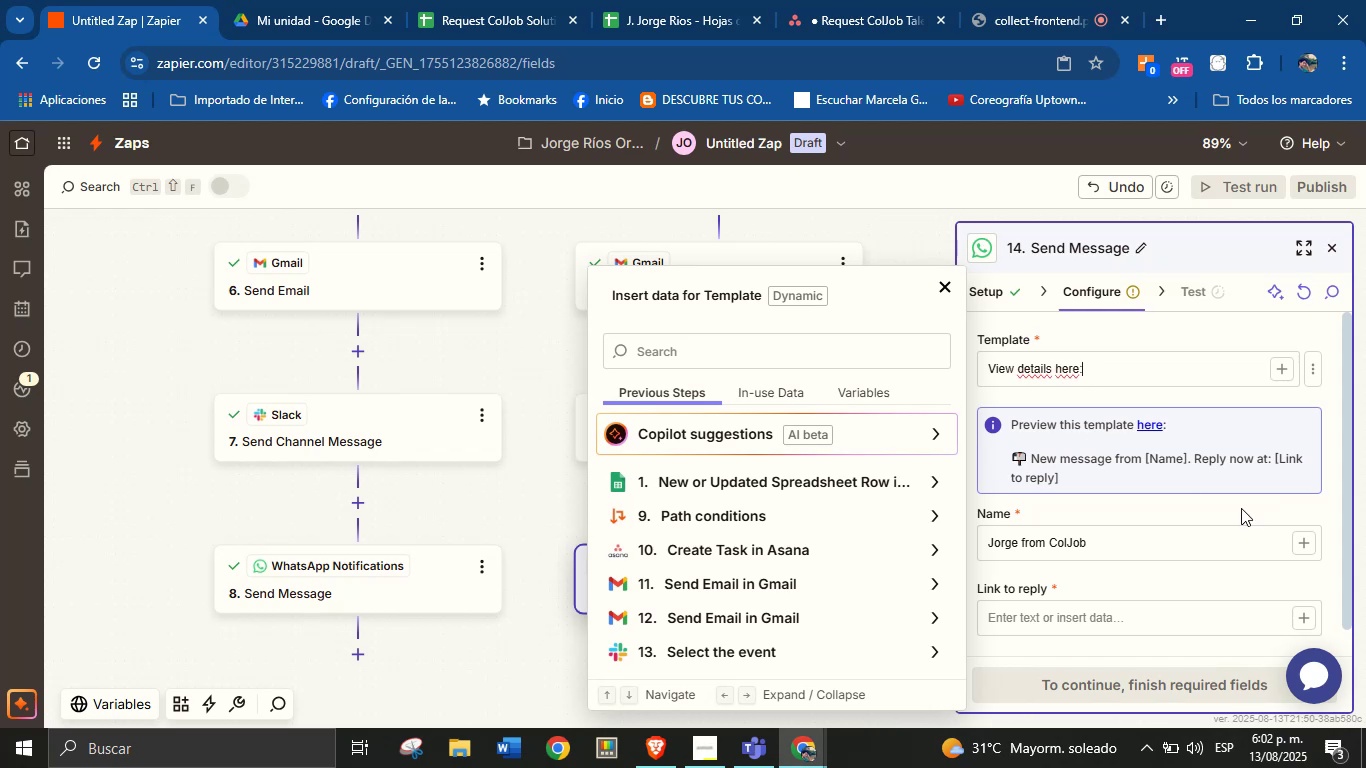 
left_click([1240, 507])
 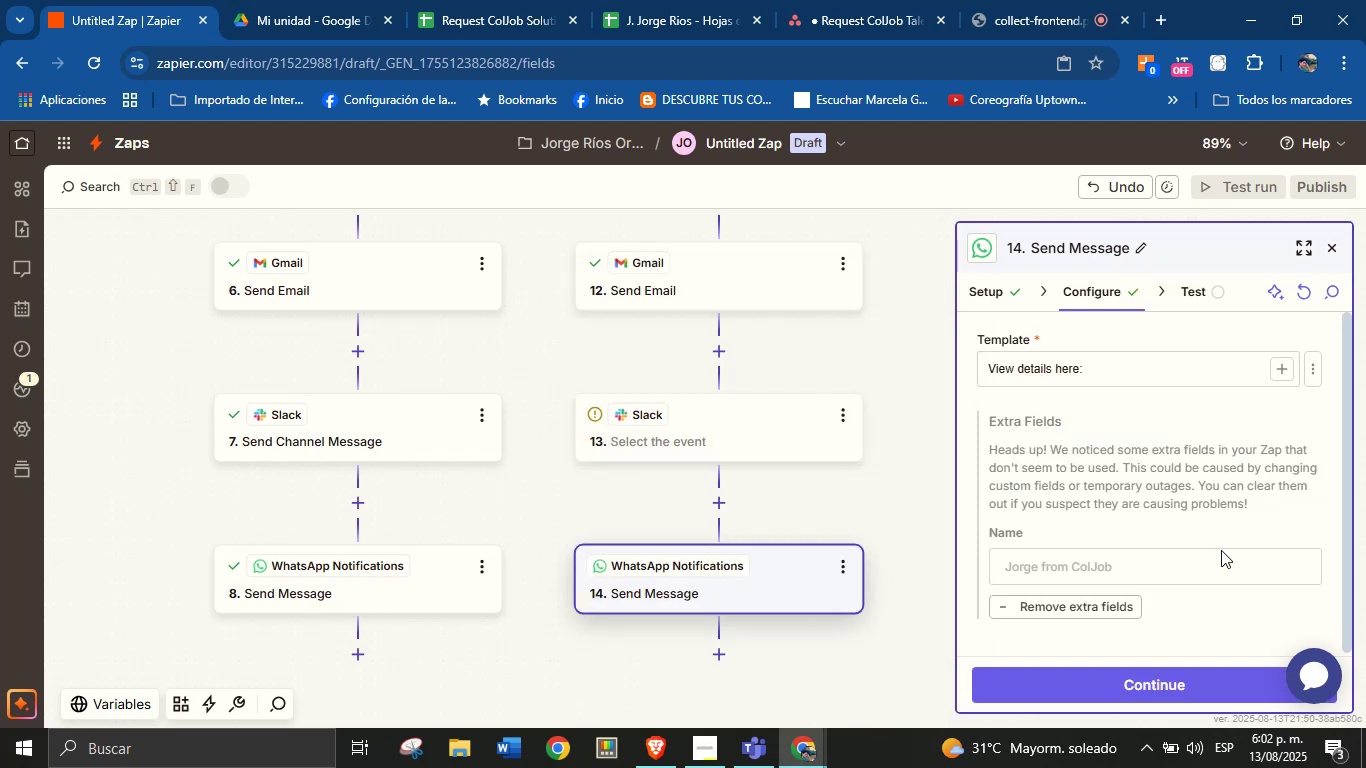 
scroll: coordinate [1091, 422], scroll_direction: up, amount: 1.0
 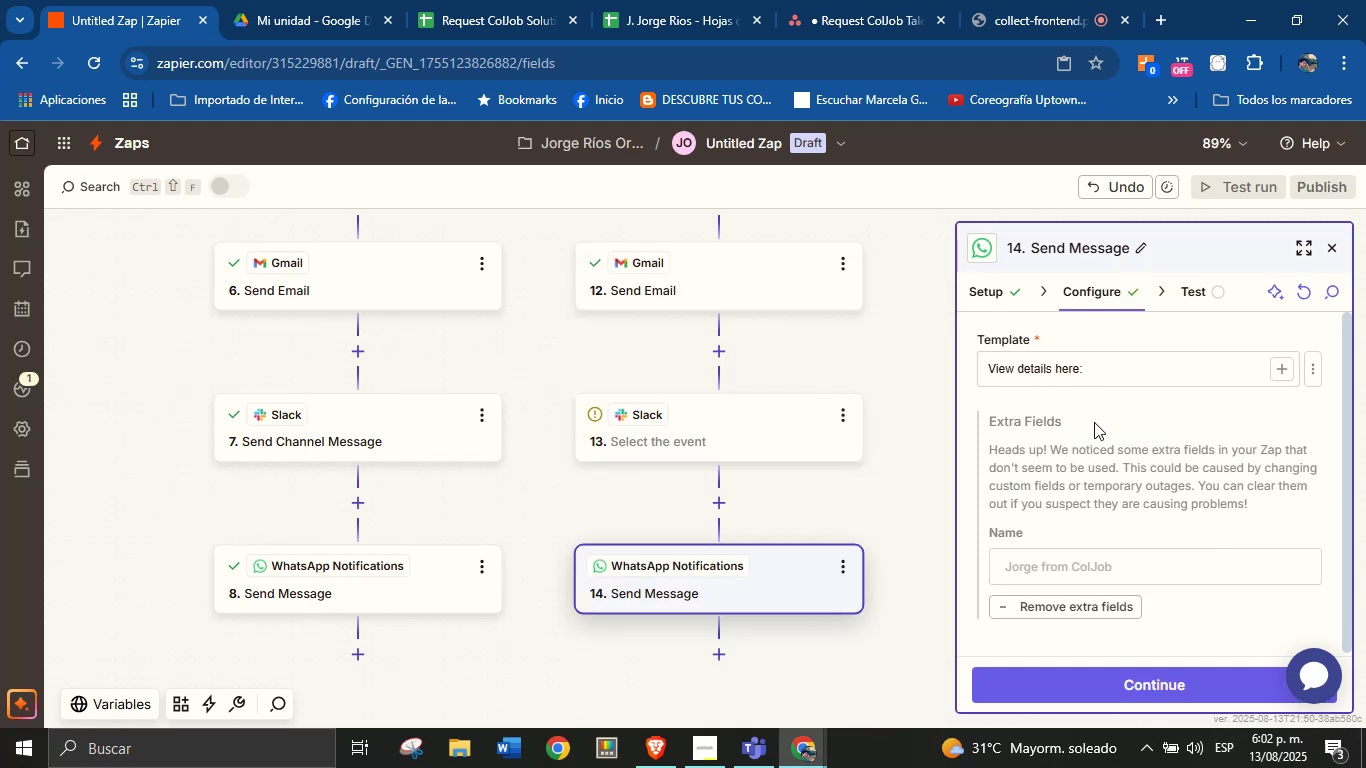 
scroll: coordinate [1137, 473], scroll_direction: down, amount: 1.0
 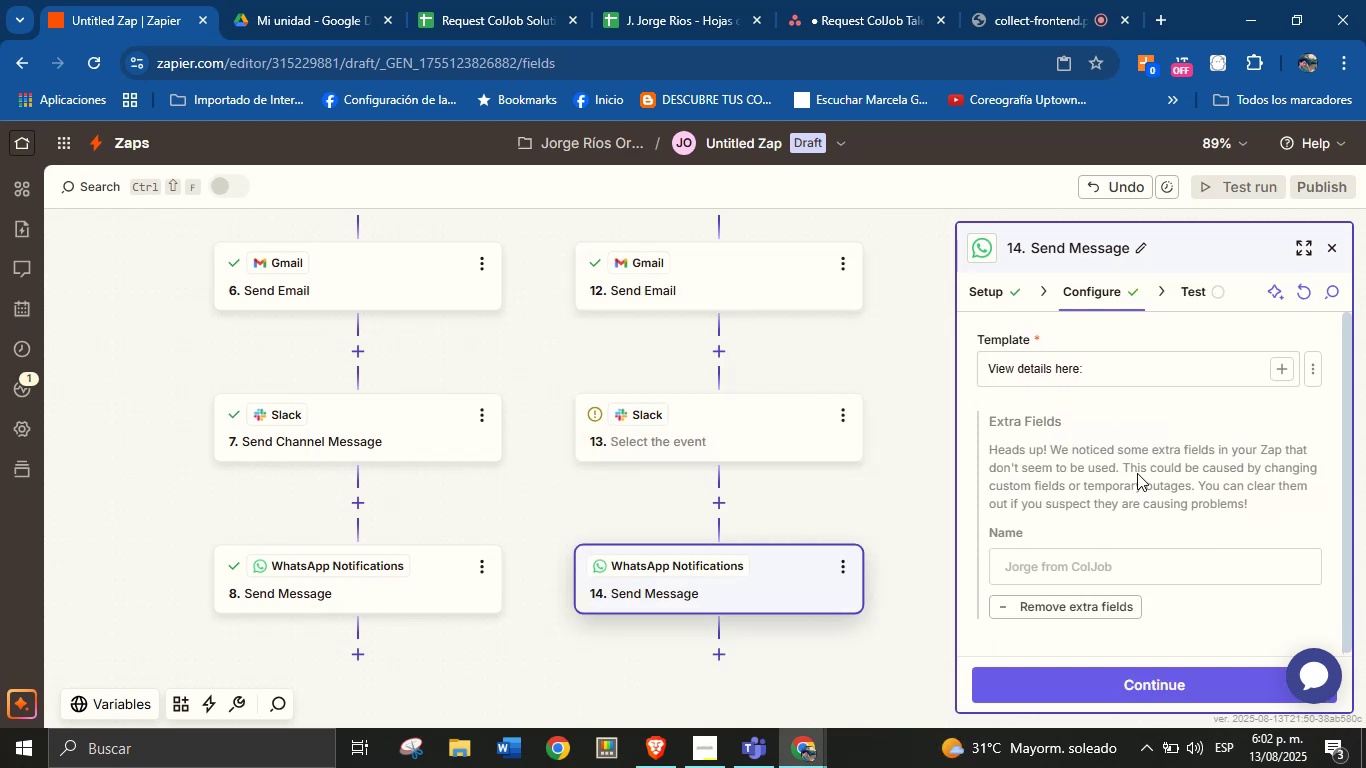 
scroll: coordinate [1137, 473], scroll_direction: none, amount: 0.0
 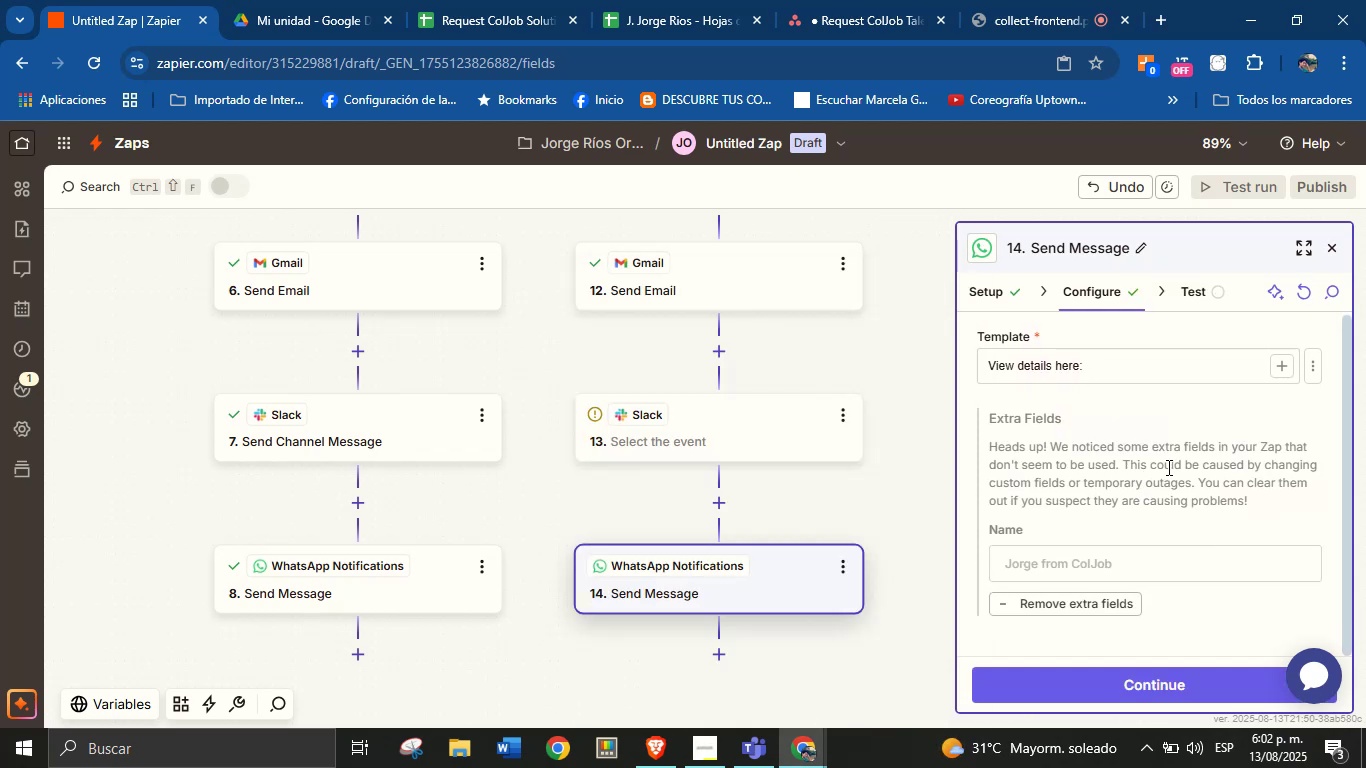 
scroll: coordinate [1170, 477], scroll_direction: down, amount: 3.0
 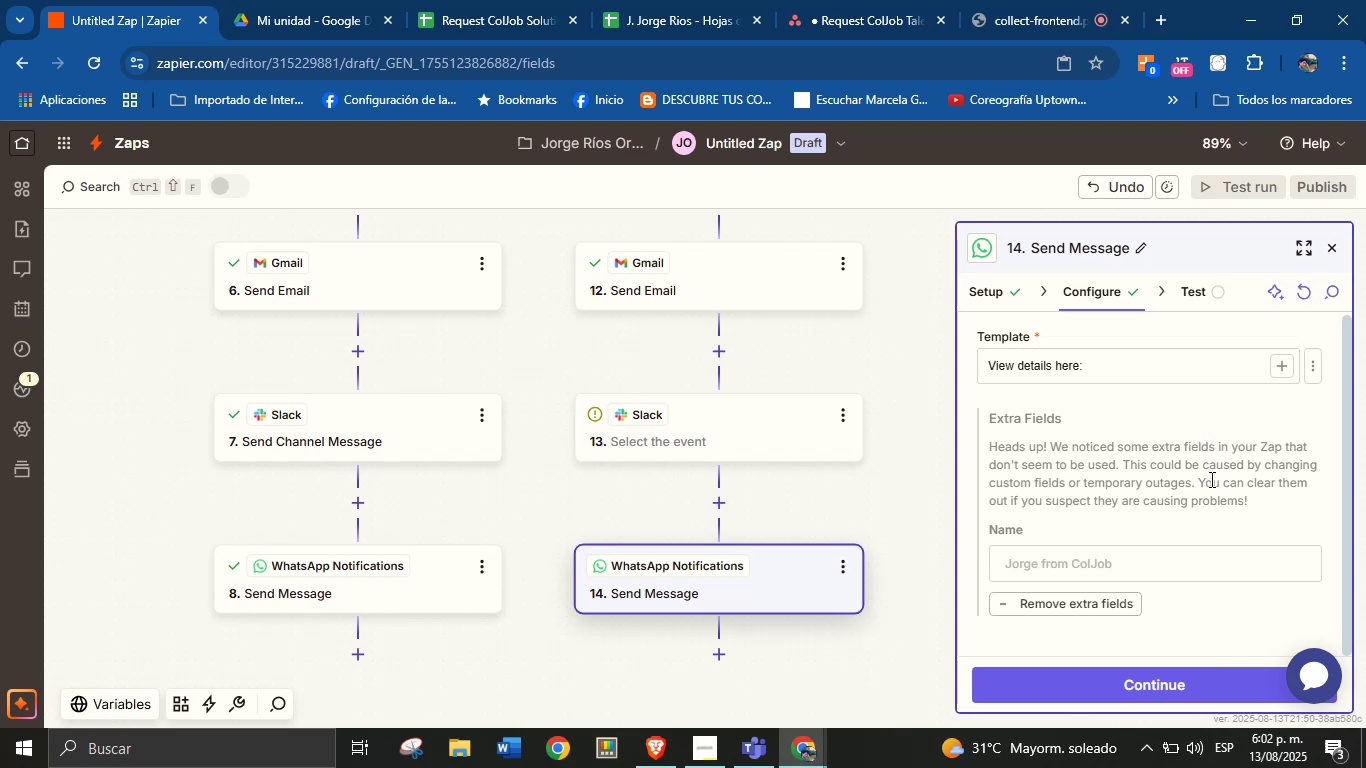 
left_click([1153, 692])
 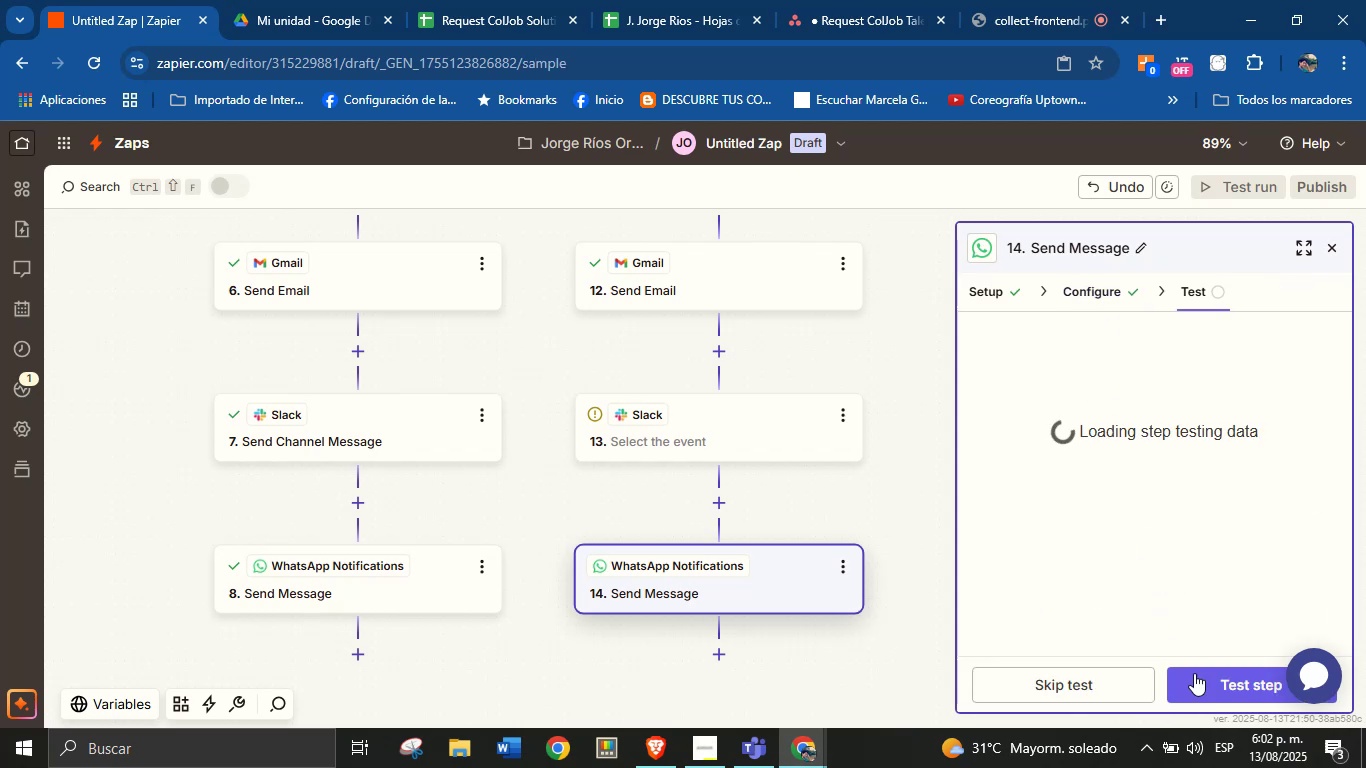 
left_click([1213, 682])
 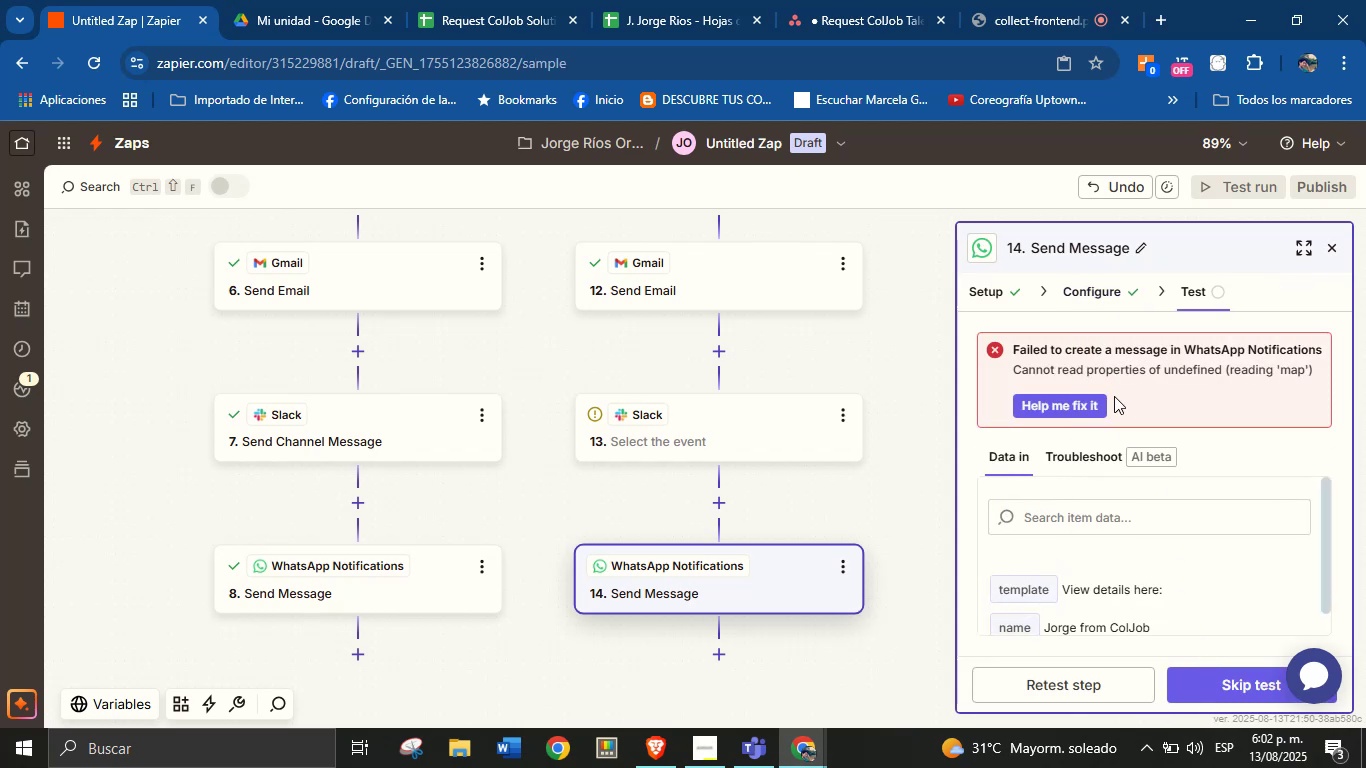 
left_click([1111, 282])
 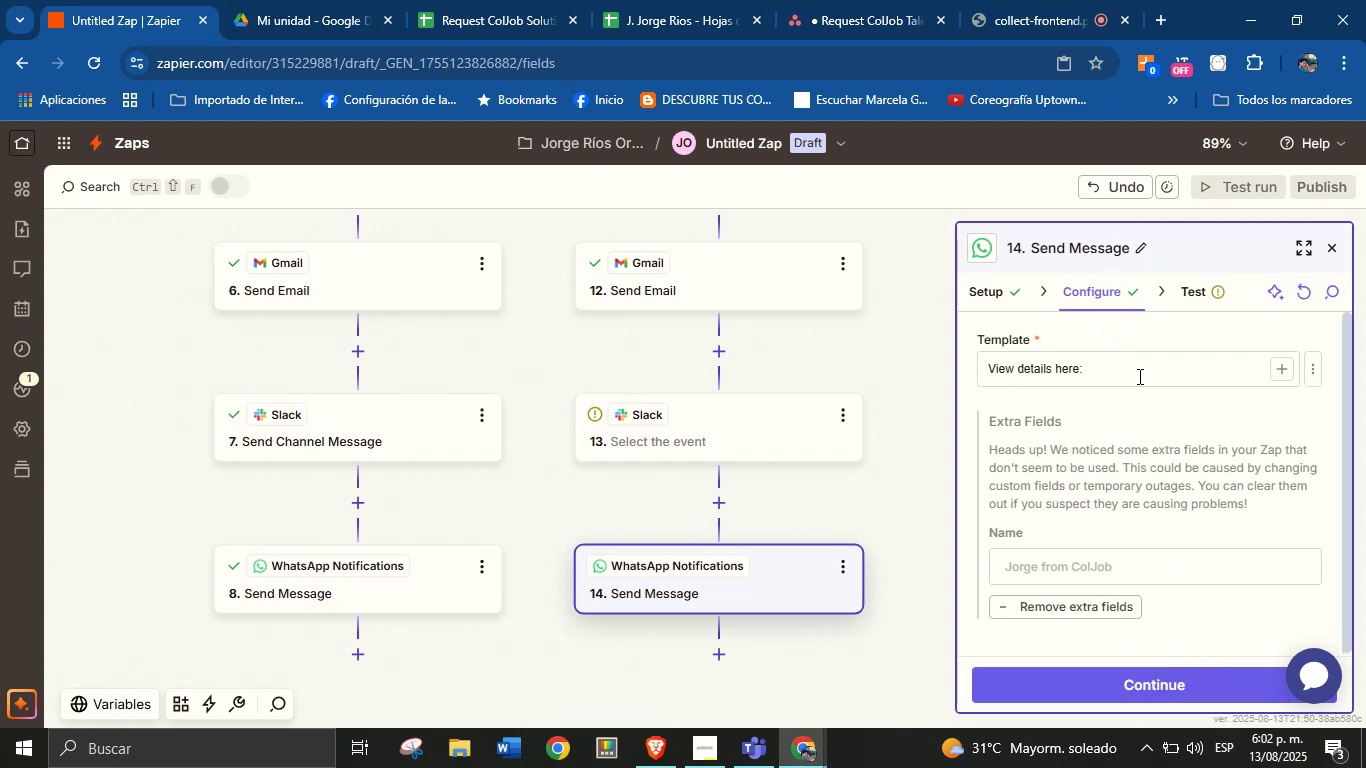 
left_click([1138, 376])
 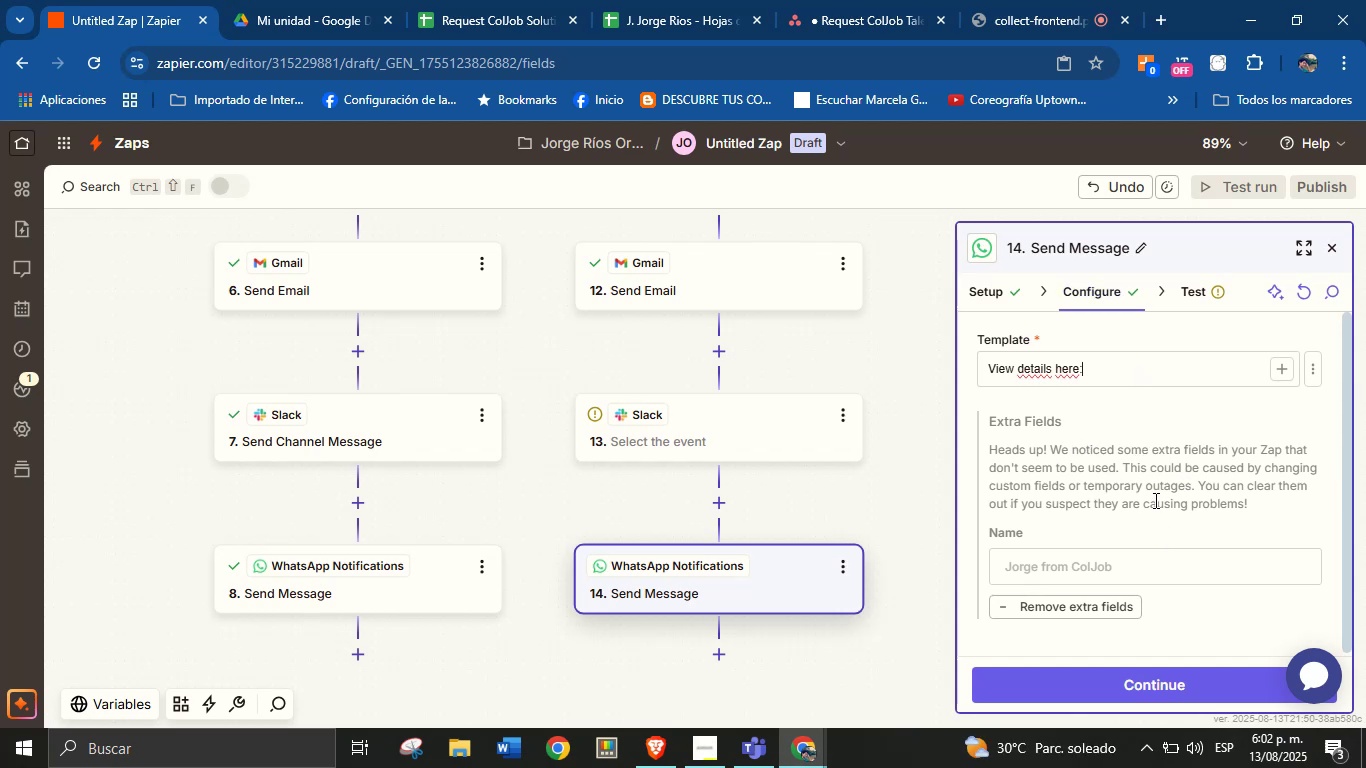 
wait(10.54)
 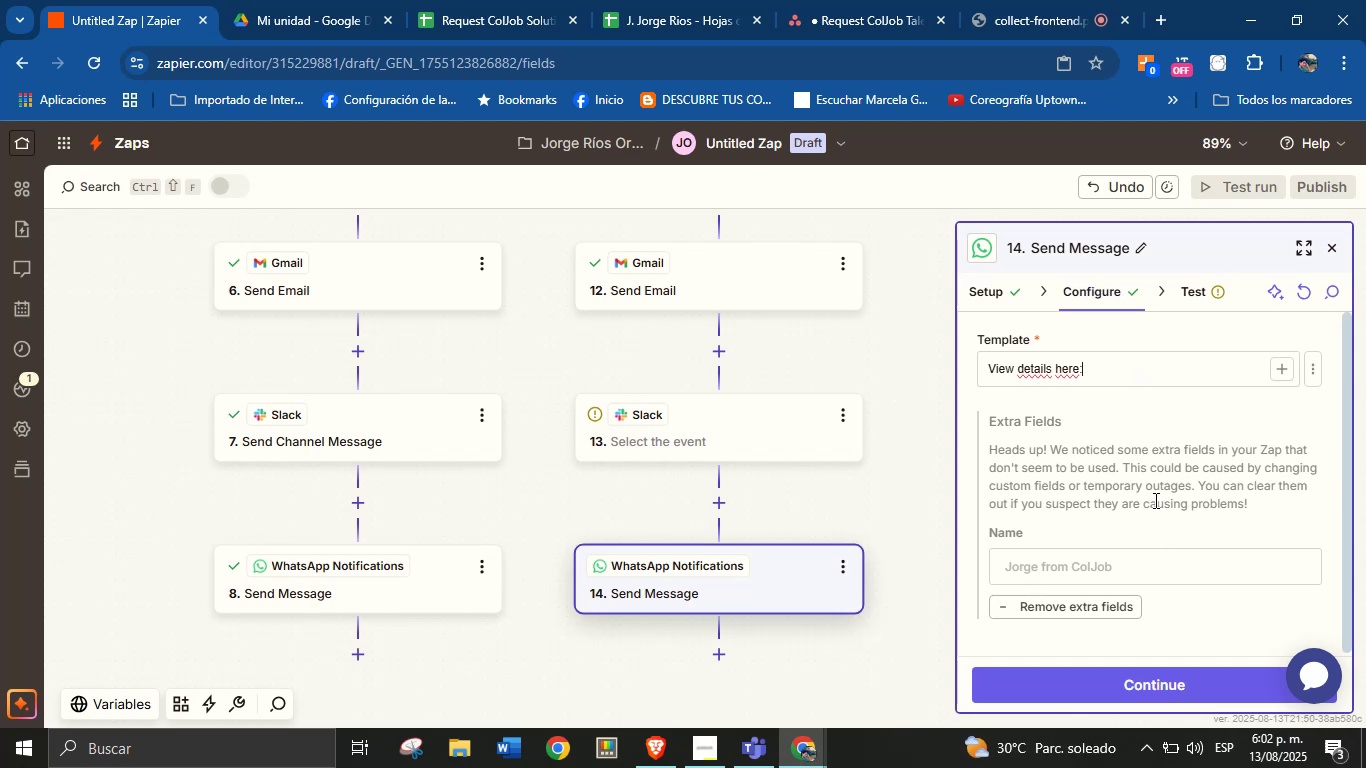 
key(Backspace)
 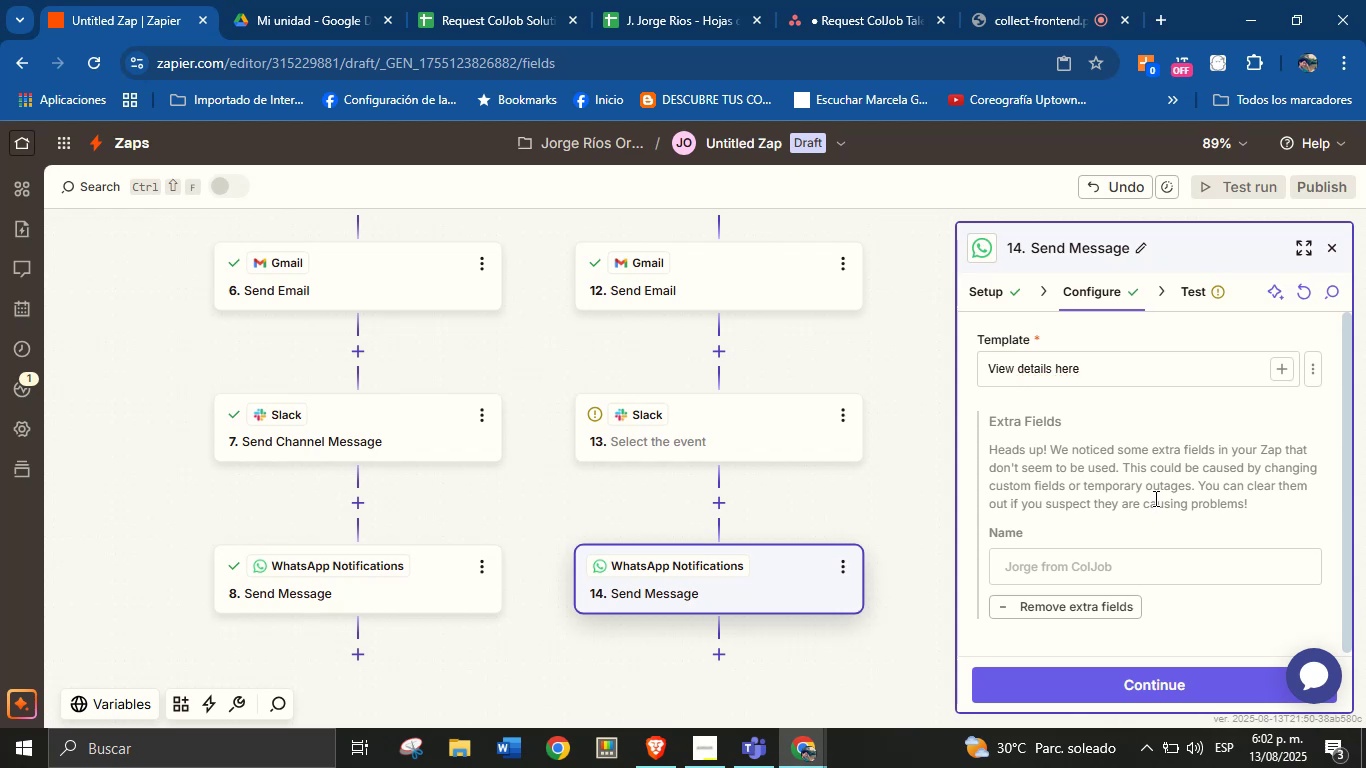 
left_click([1176, 427])
 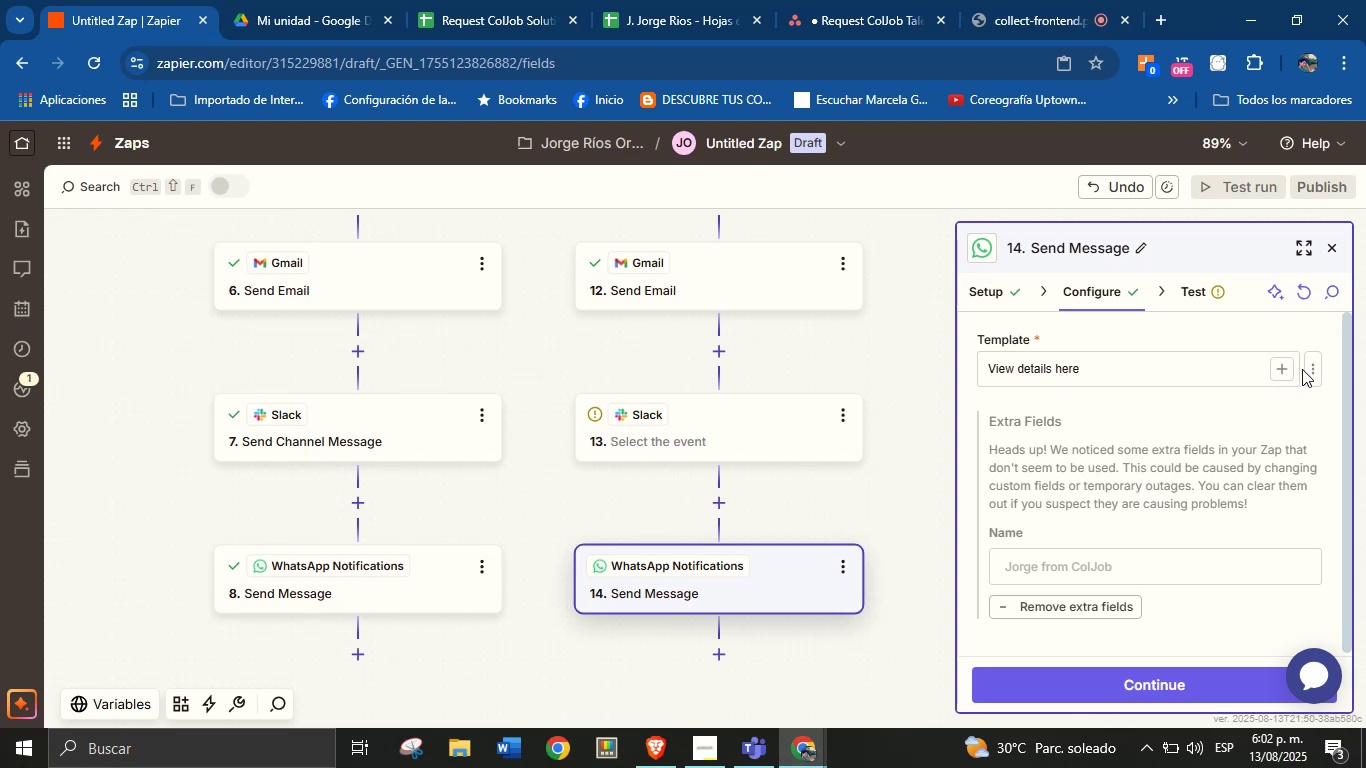 
double_click([1308, 369])
 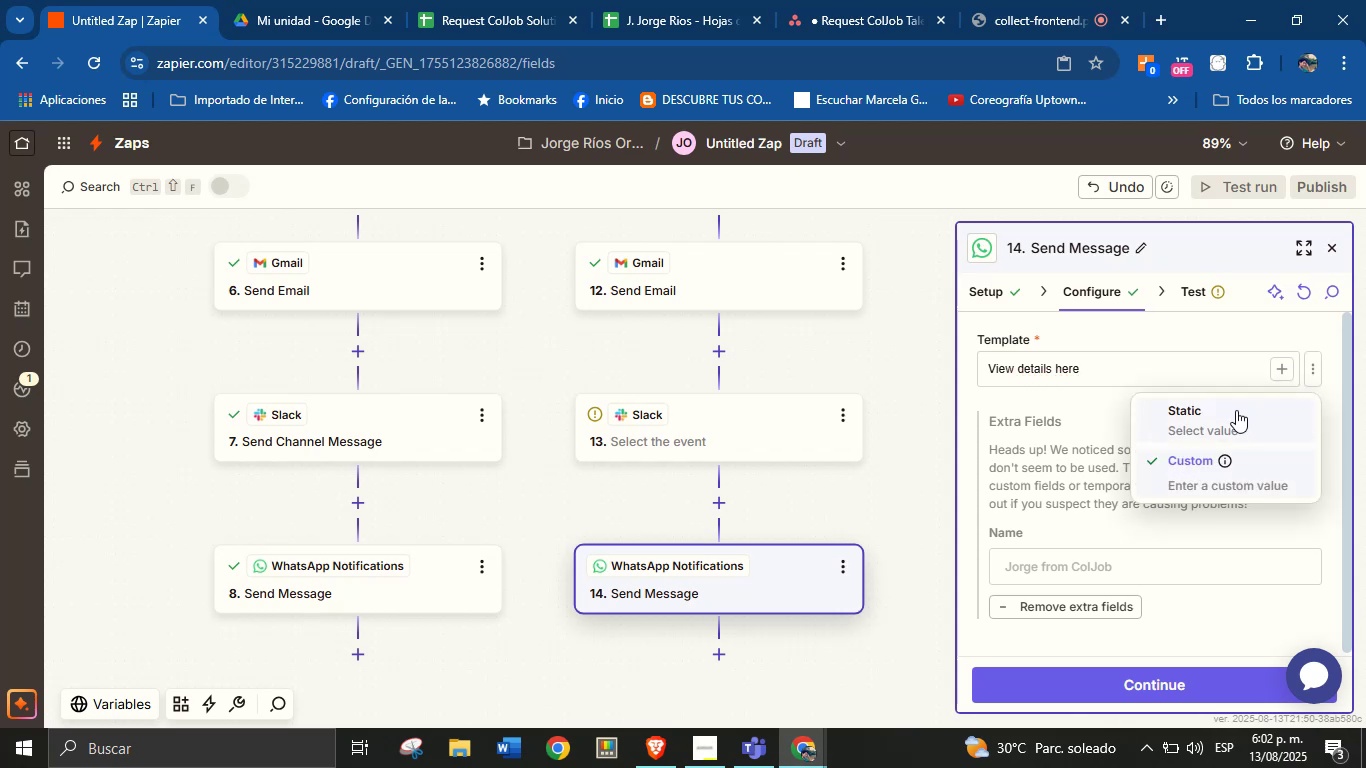 
left_click([1207, 427])
 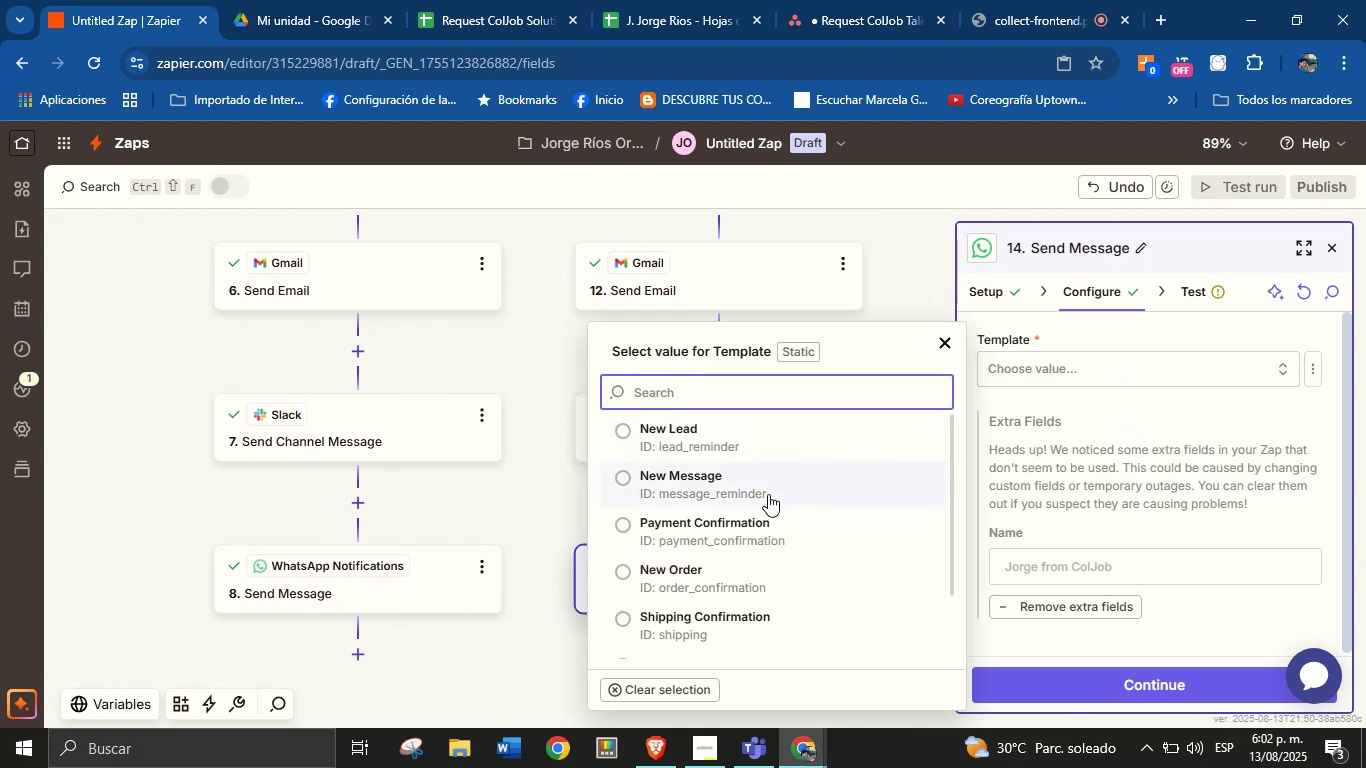 
wait(5.86)
 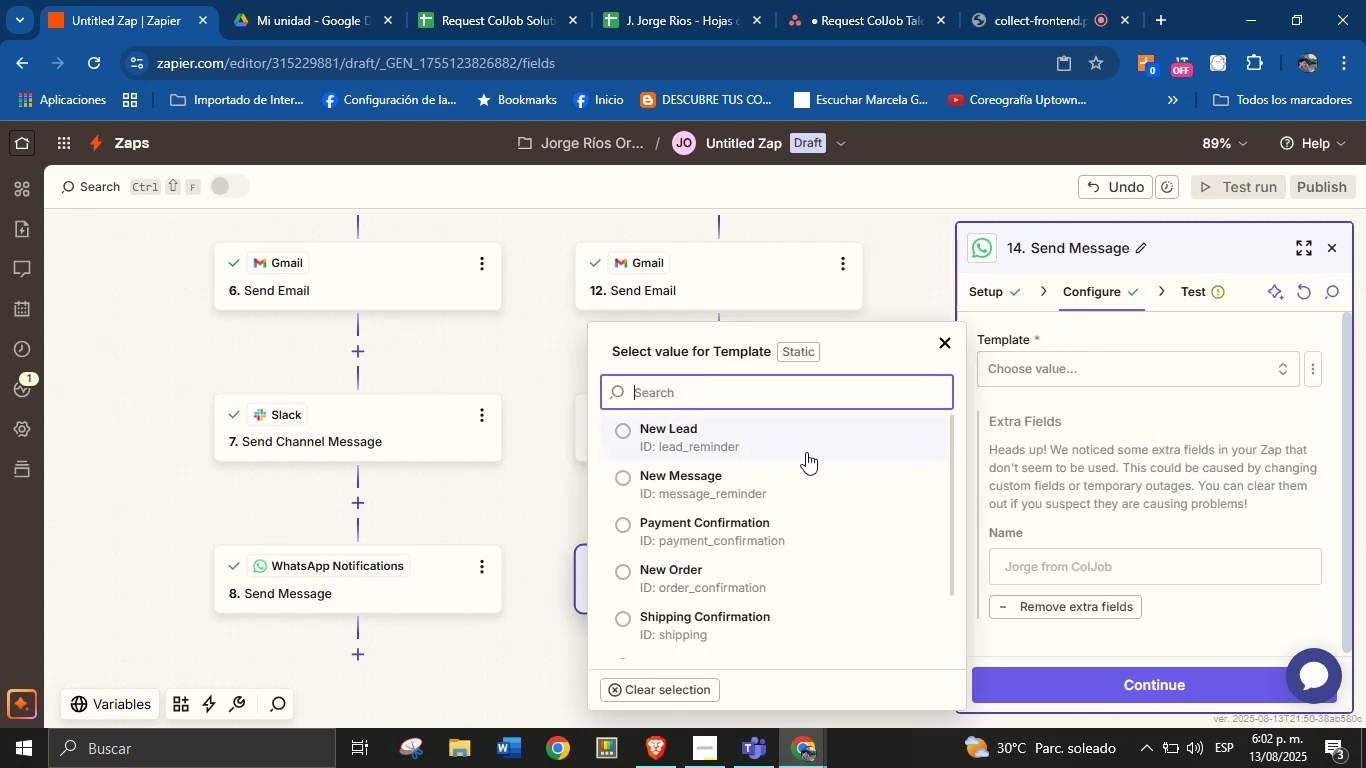 
left_click([768, 494])
 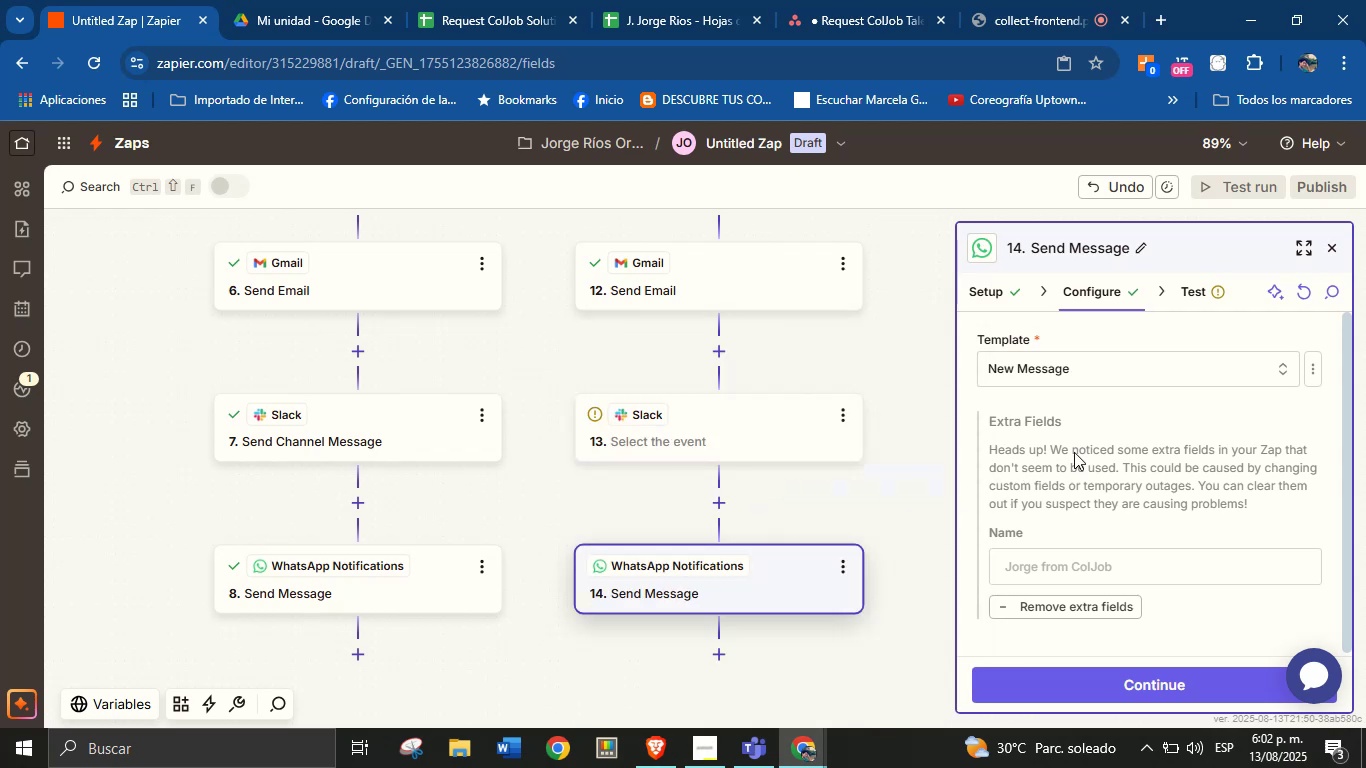 
left_click([1128, 413])
 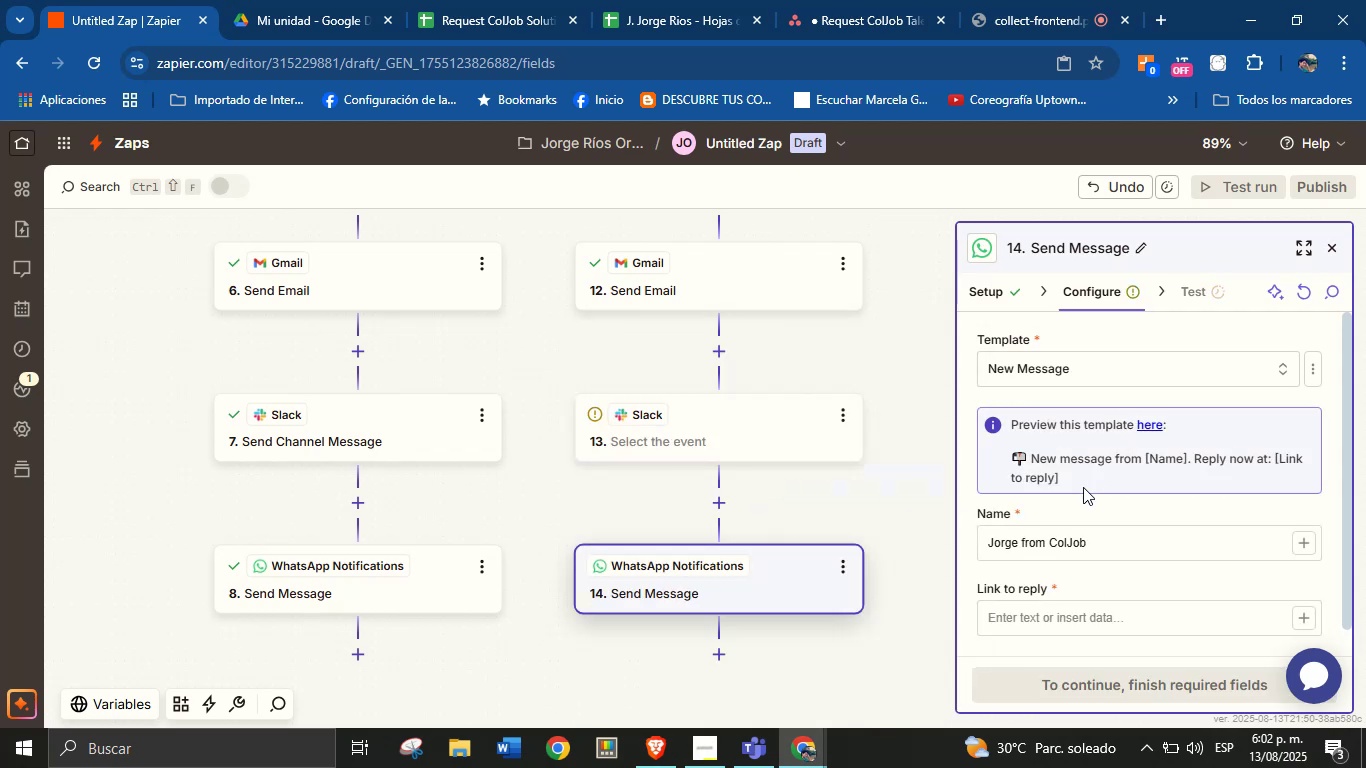 
scroll: coordinate [1078, 523], scroll_direction: down, amount: 2.0
 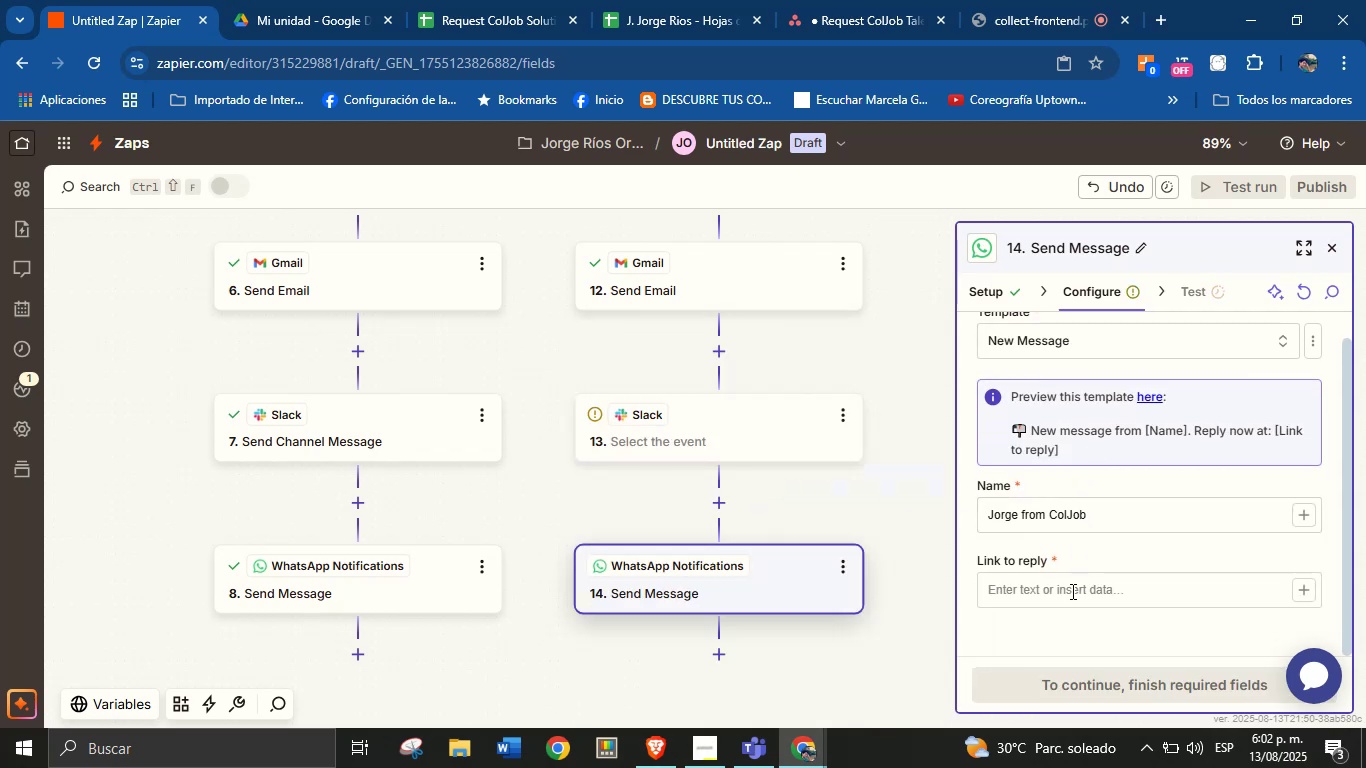 
scroll: coordinate [1096, 559], scroll_direction: up, amount: 1.0
 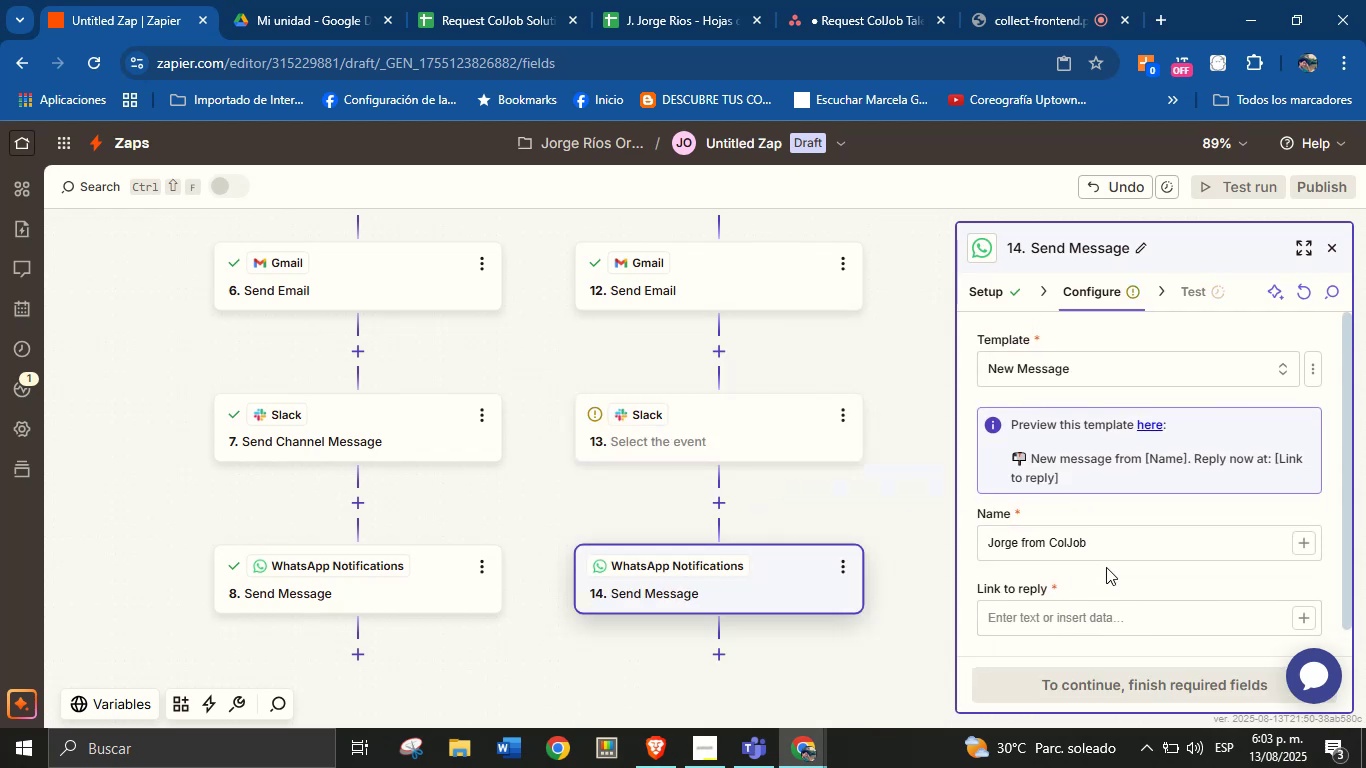 
left_click([1105, 570])
 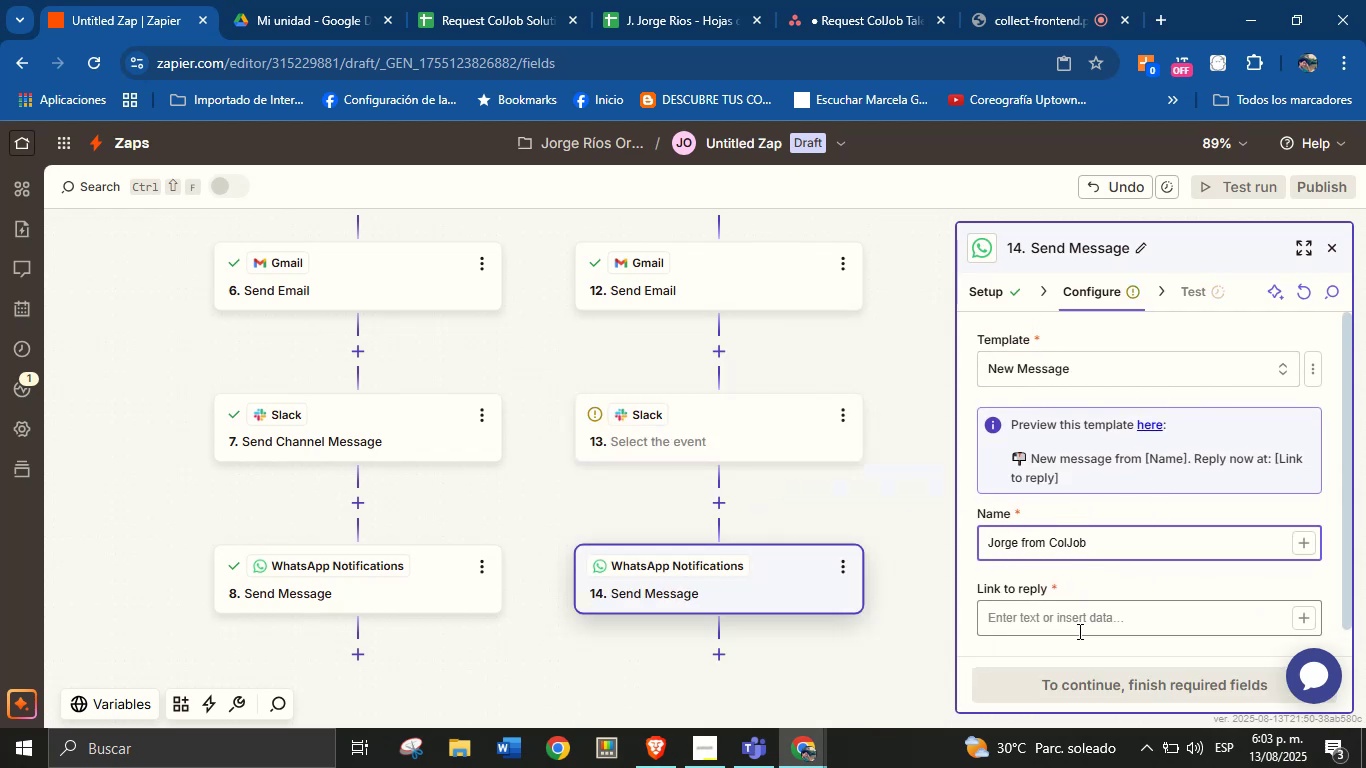 
left_click([1300, 619])
 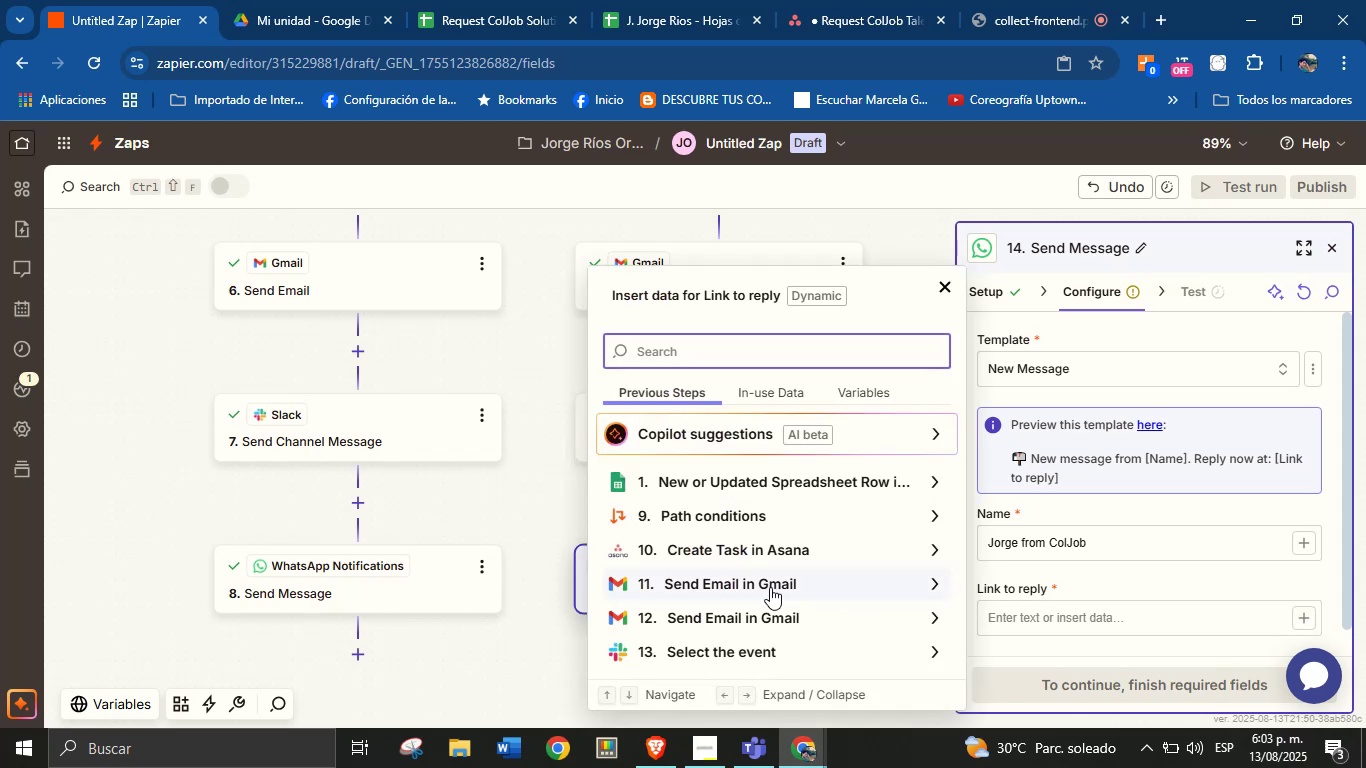 
scroll: coordinate [801, 534], scroll_direction: down, amount: 2.0
 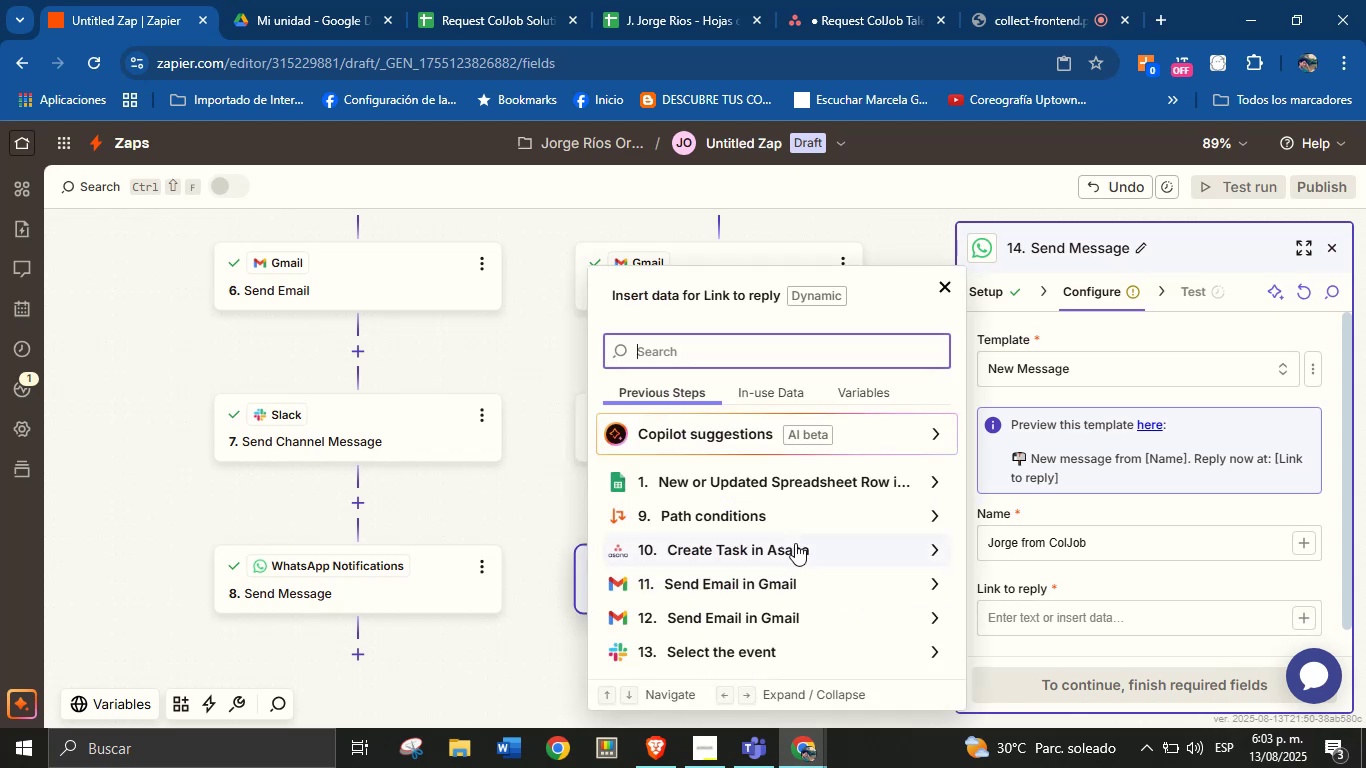 
left_click([800, 547])
 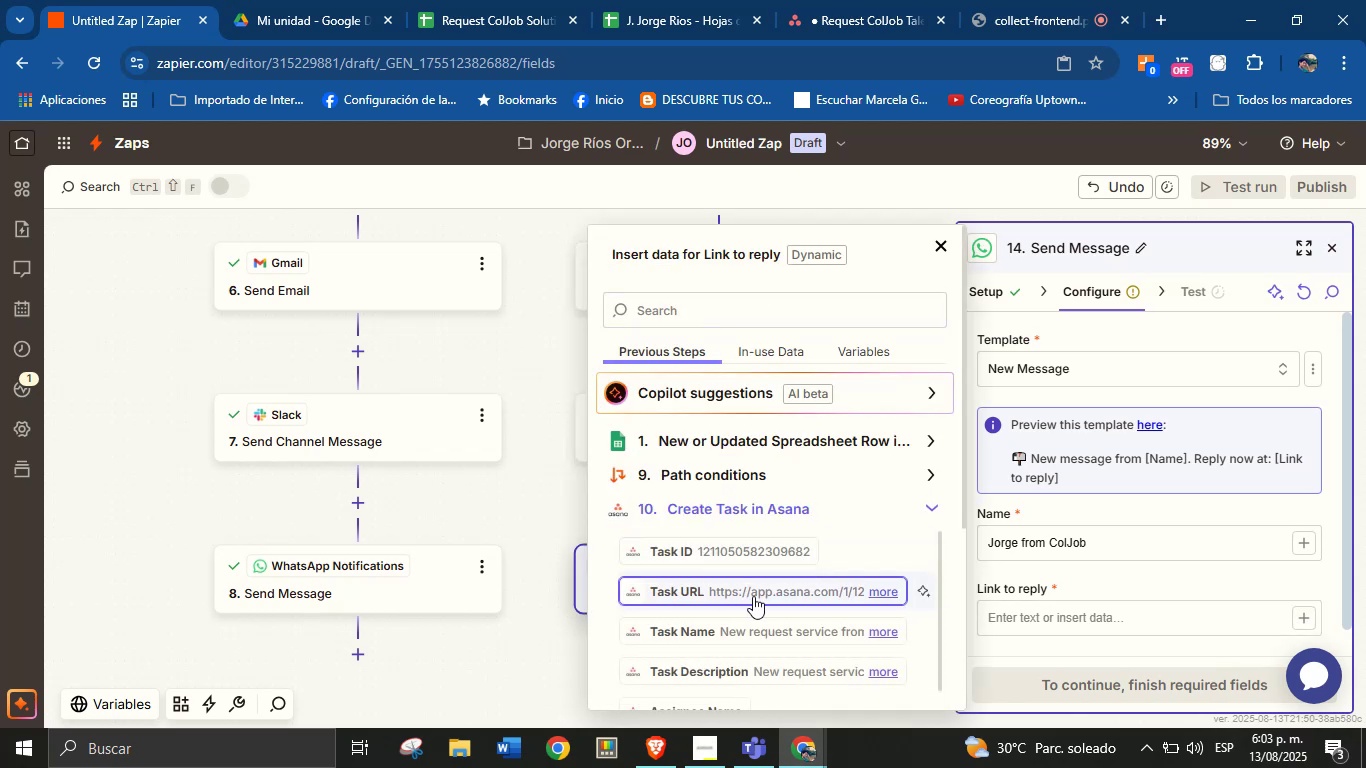 
left_click([761, 593])
 